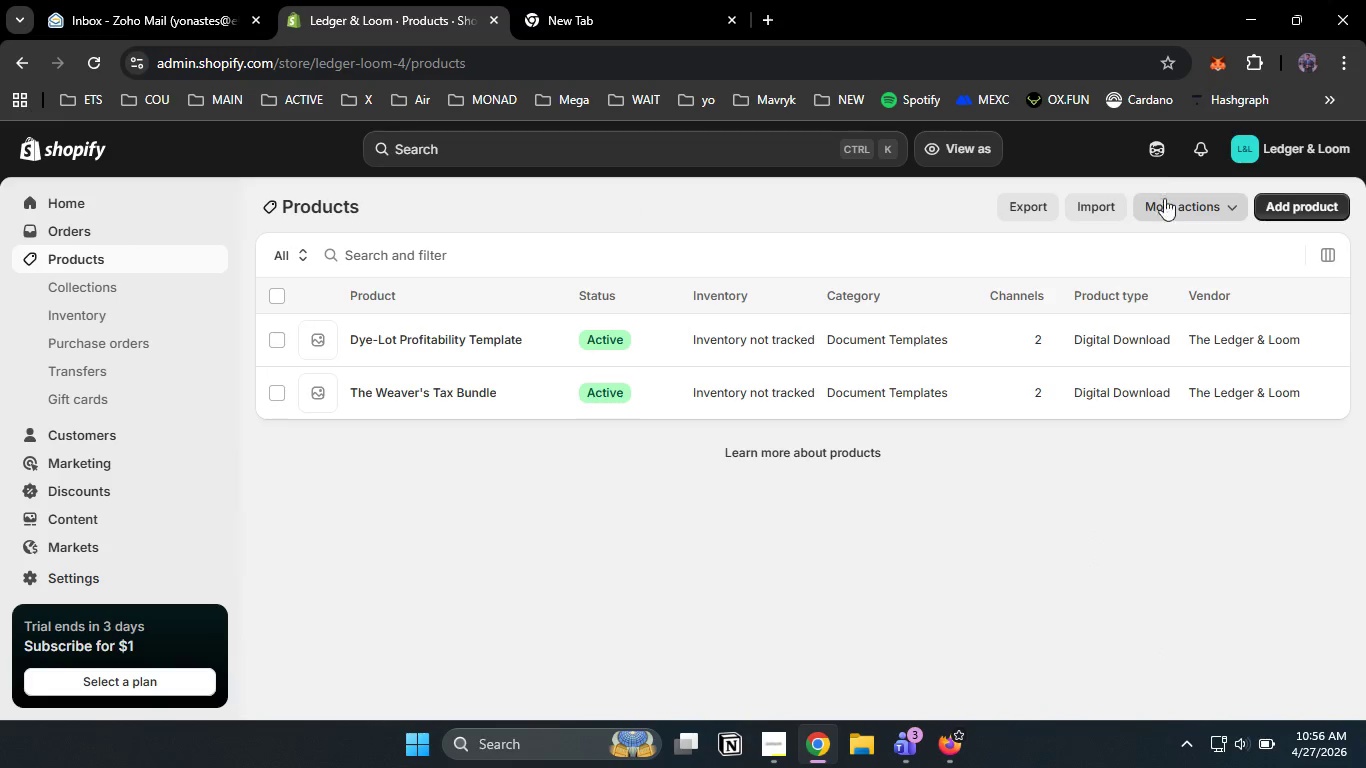 
left_click([1299, 201])
 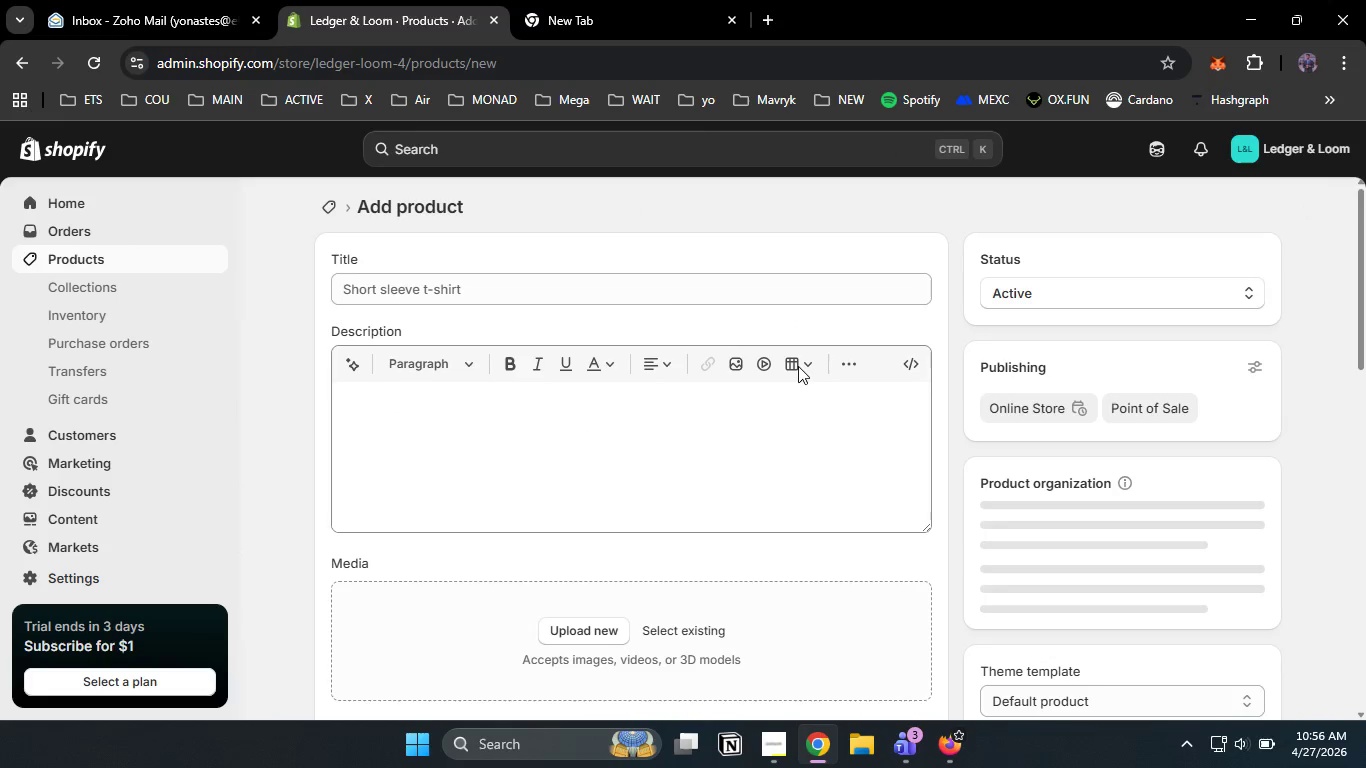 
left_click([657, 294])
 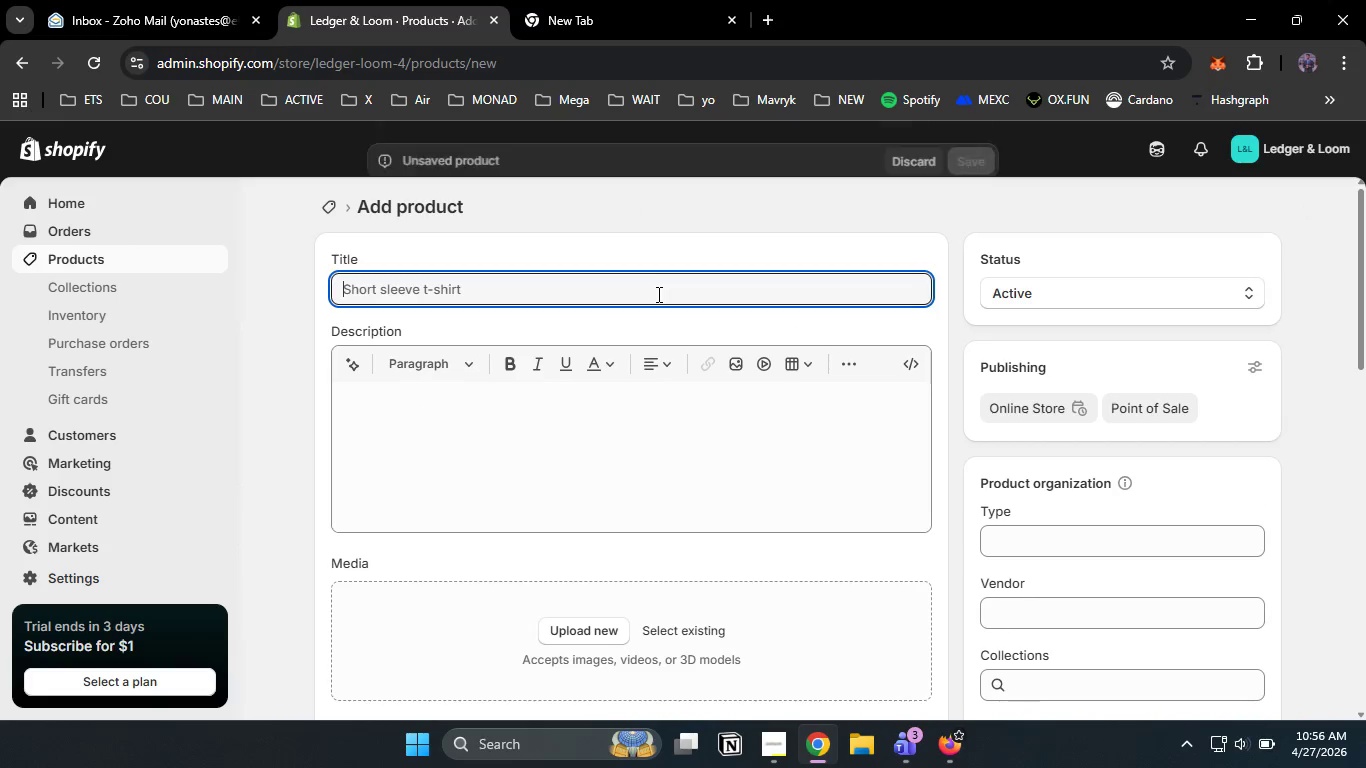 
type(Quarterly Loom Cheek )
key(Backspace)
type(-in )
 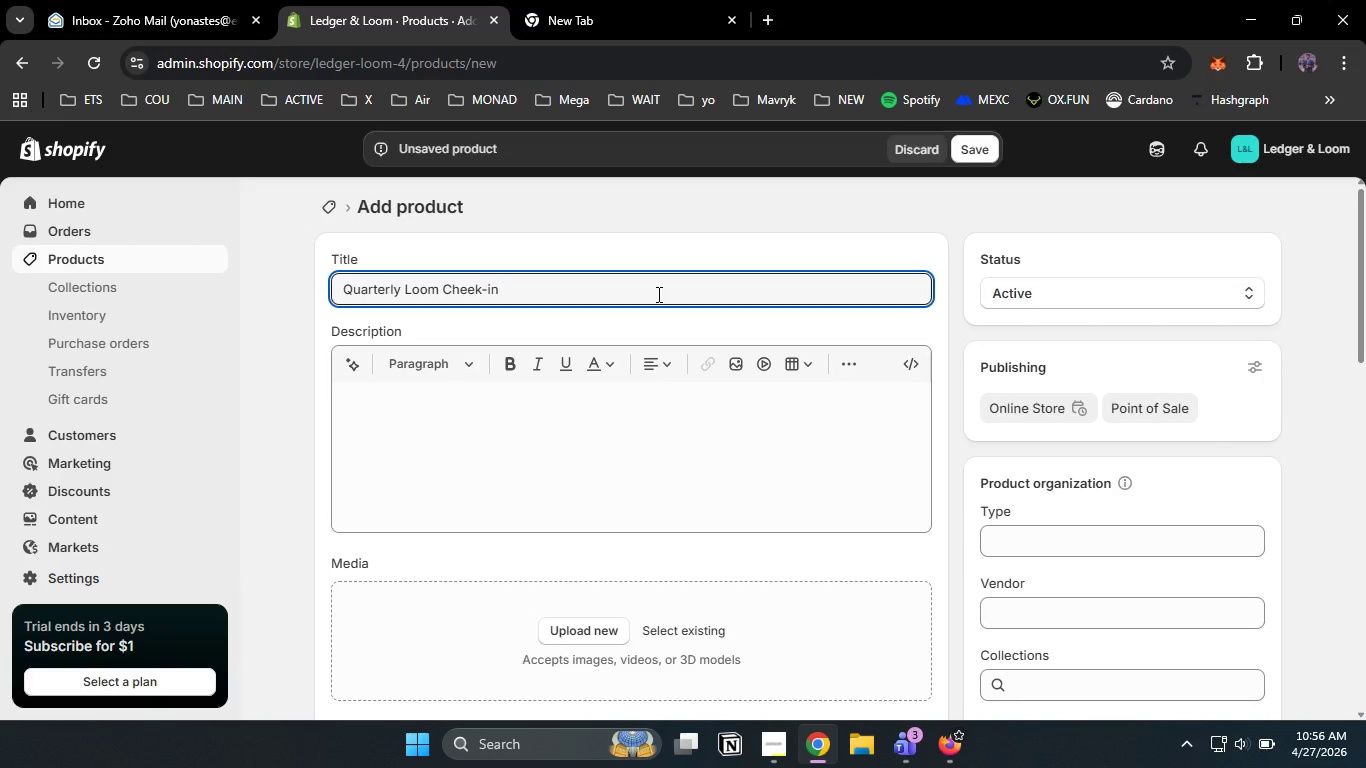 
 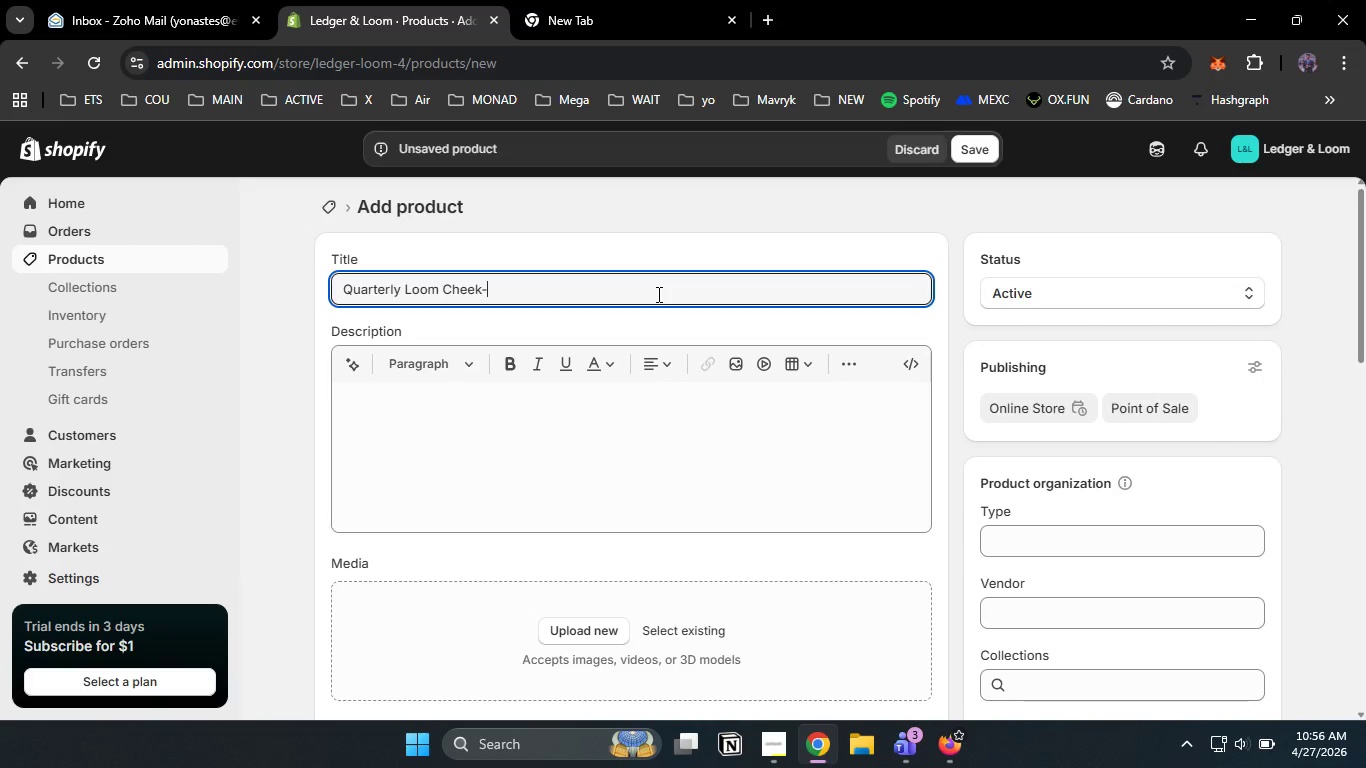 
hold_key(key=ShiftLeft, duration=0.61)
 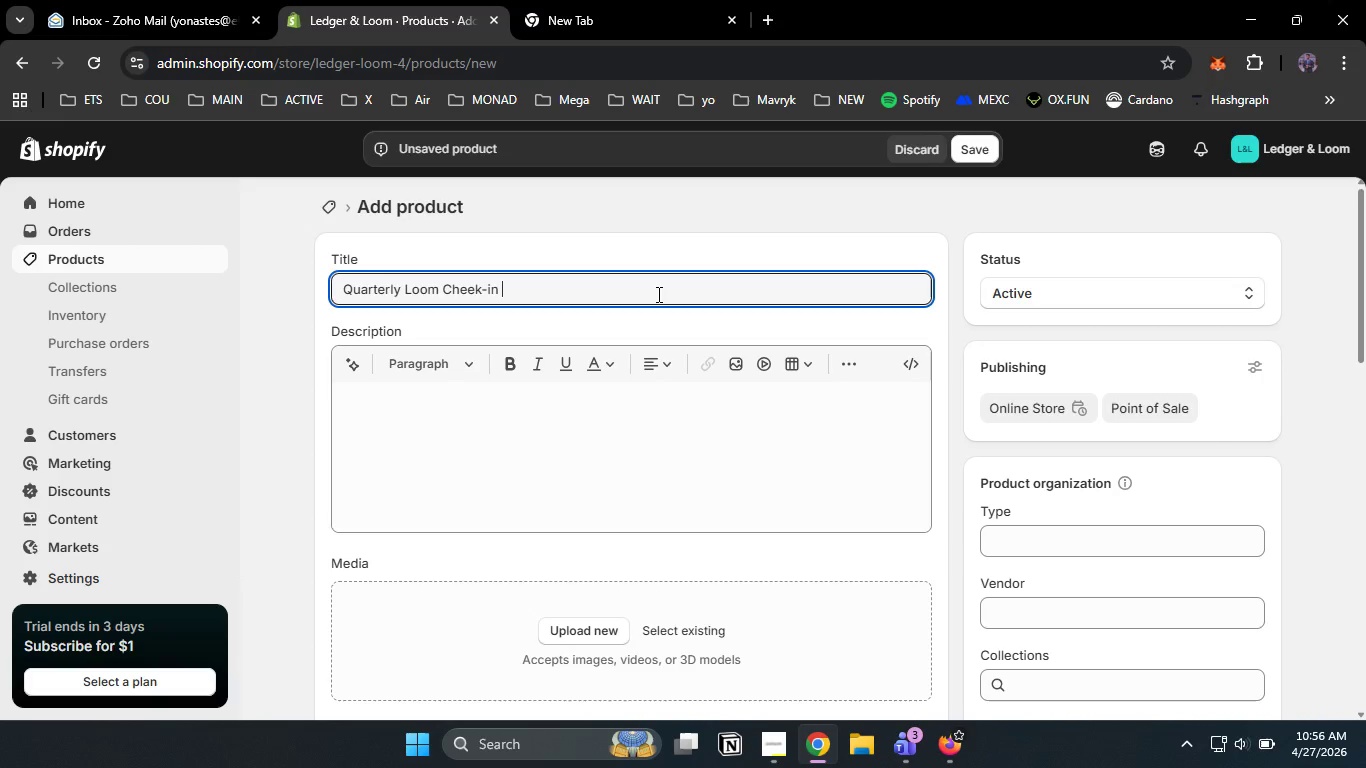 
hold_key(key=ShiftLeft, duration=2.72)
left_click([559, 413])
 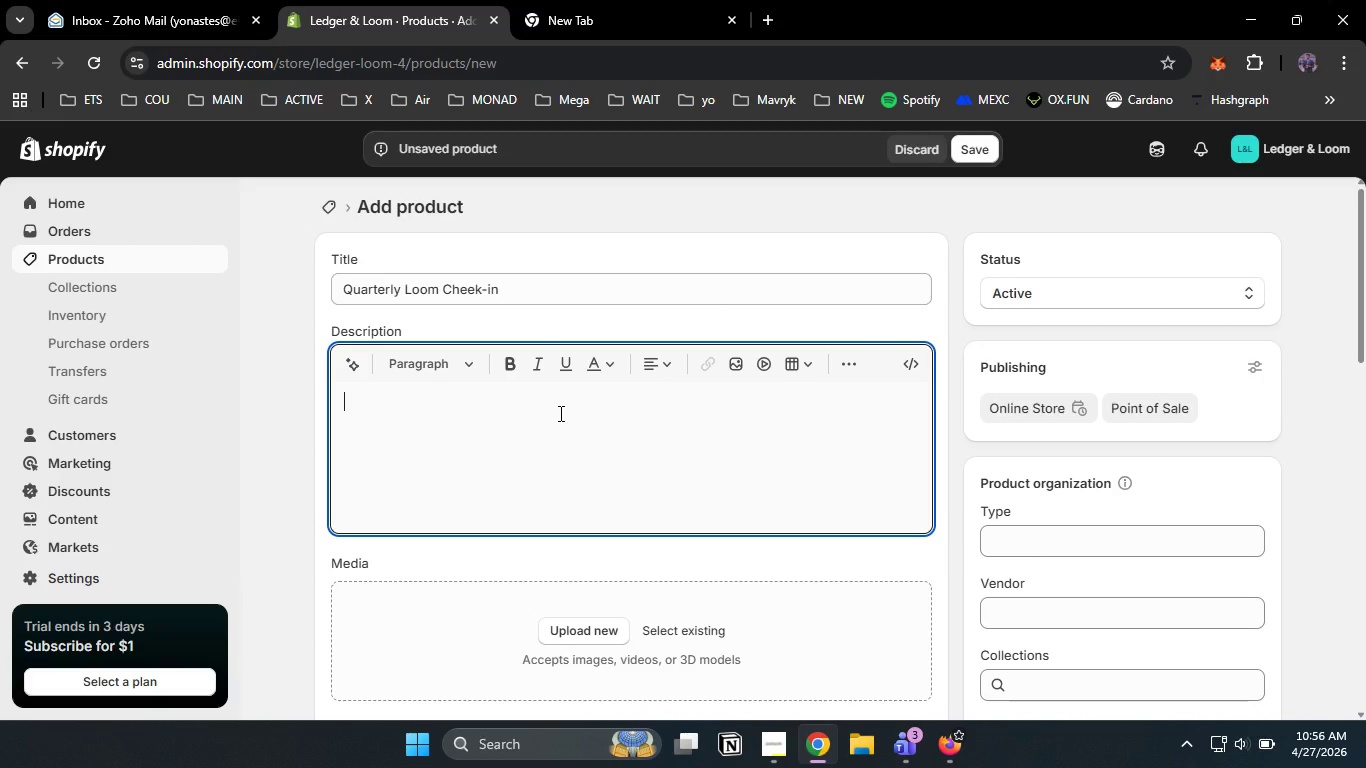 
type(A 60 m)
key(Backspace)
type(min financial consy)
key(Backspace)
type(ultation designed specifically for weaving studio owners. We'll review your profit per loan, overhead allocation, and inventory vauation of hand -)
key(Backspace)
key(Backspace)
type(-syed)
key(Backspace)
key(Backspace)
key(Backspace)
key(Backspace)
type(dyed)
 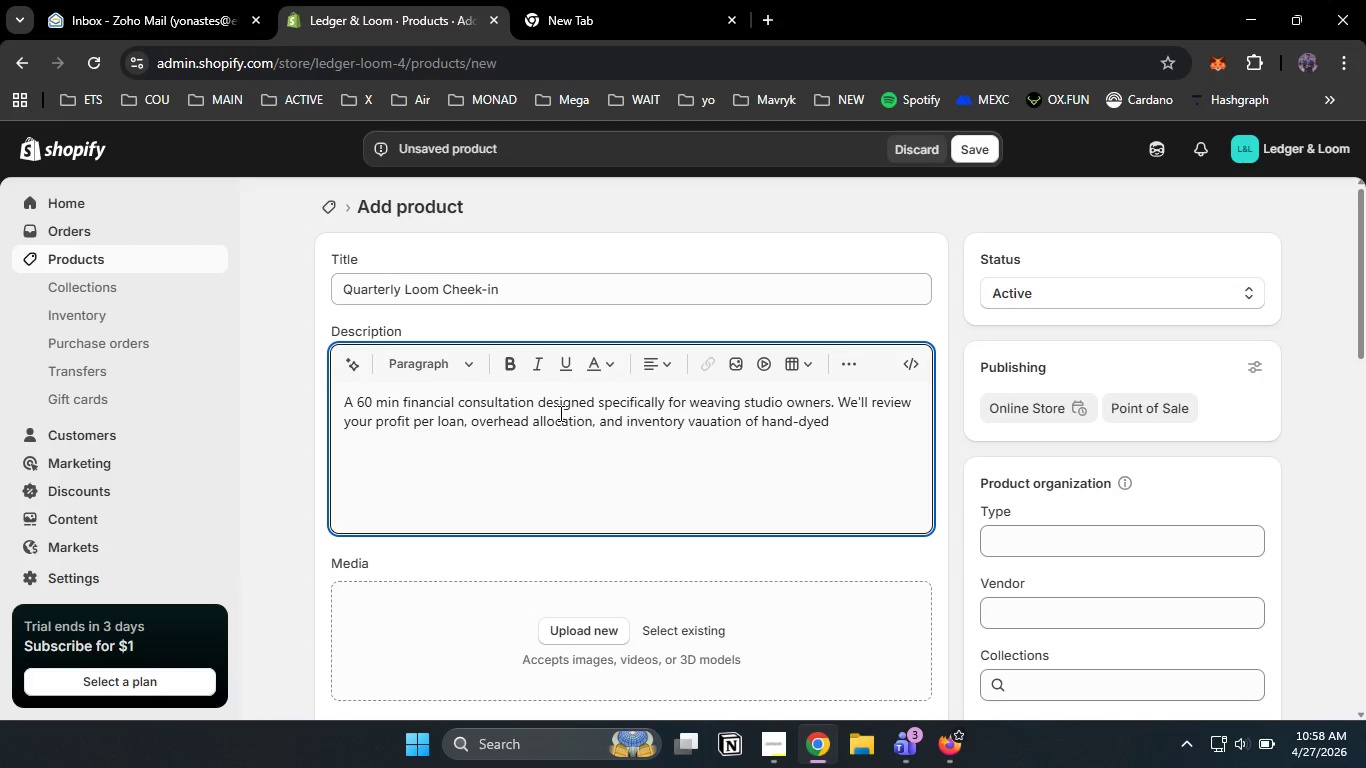 
type( yarns. No generic small bussi)
key(Backspace)
key(Backspace)
type(iness advice only metrics that matter to fibber)
key(Backspace)
key(Backspace)
key(Backspace)
type(er artists.)
 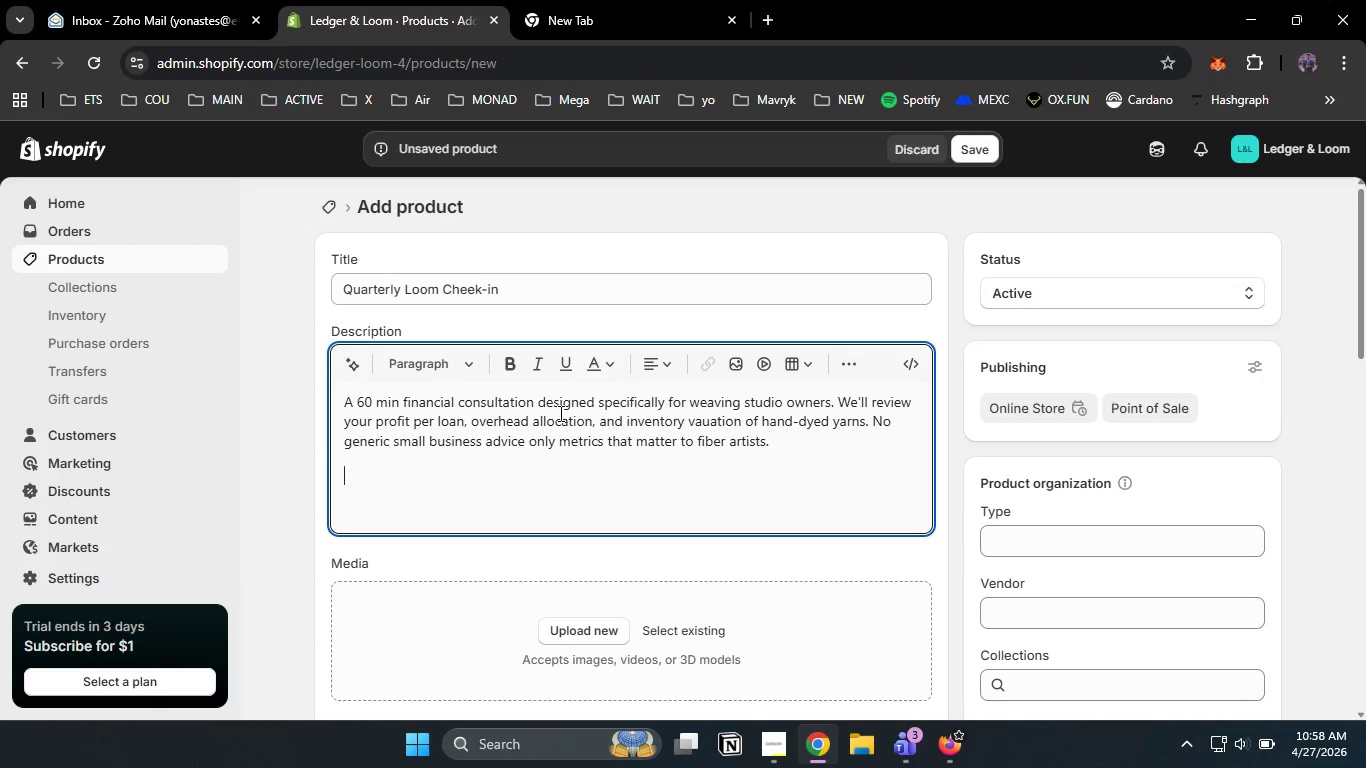 
key(Enter)
 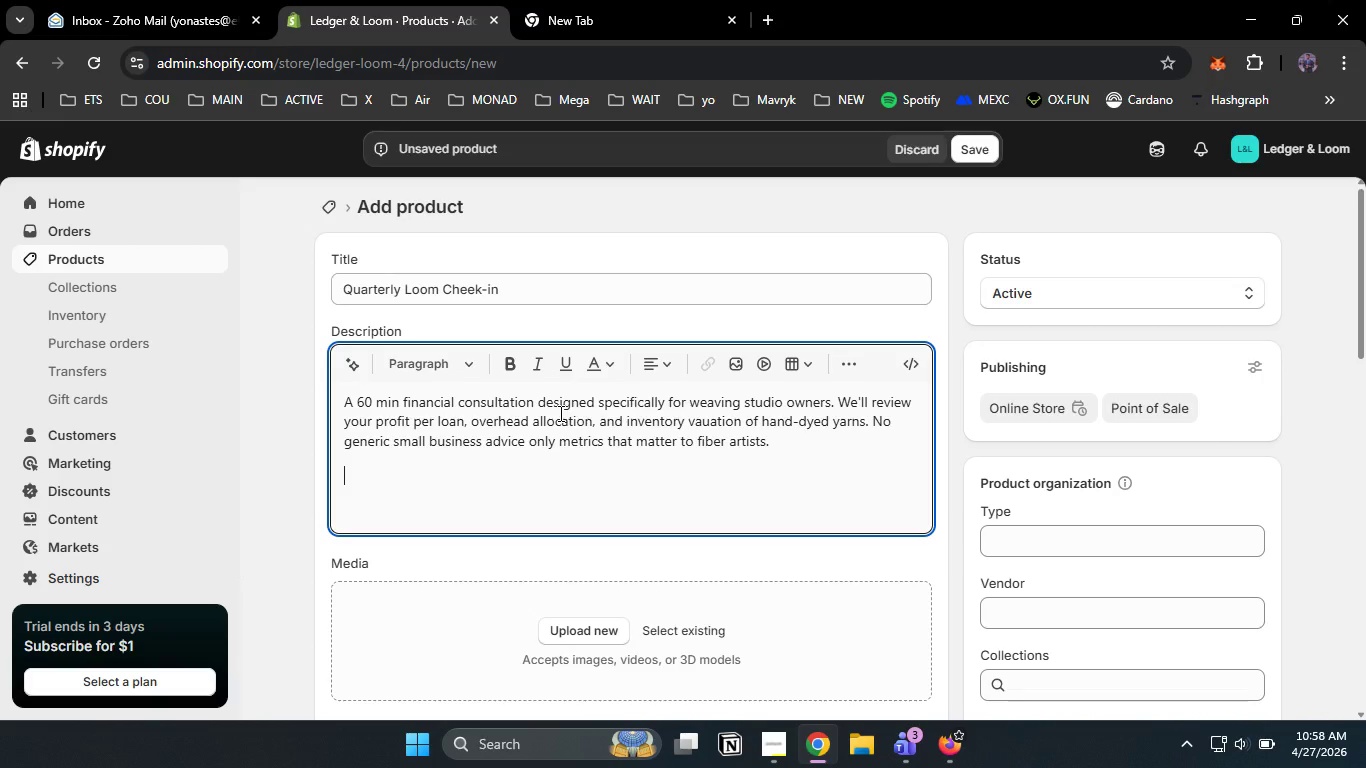 
type(Each sessions include )
key(Backspace)
type(s a follow )
key(Backspace)
type(-up written summary with actionabl )
key(Backspace)
type(r)
key(Backspace)
type(e setup )
key(Backspace)
type(s: adjusting your hu)
key(Backspace)
type(ourly weaving rate, pricing finished tec)
key(Backspace)
type(xtile correctly, and deciding which product lines to cut. Schedule your call after purcahse )
key(Backspace)
type(, and you'll reci)
key(Backspace)
type(eic)
key(Backspace)
type(ve a pre session wor)
key(Backspace)
type(rksheet tailored to your studio size.)
 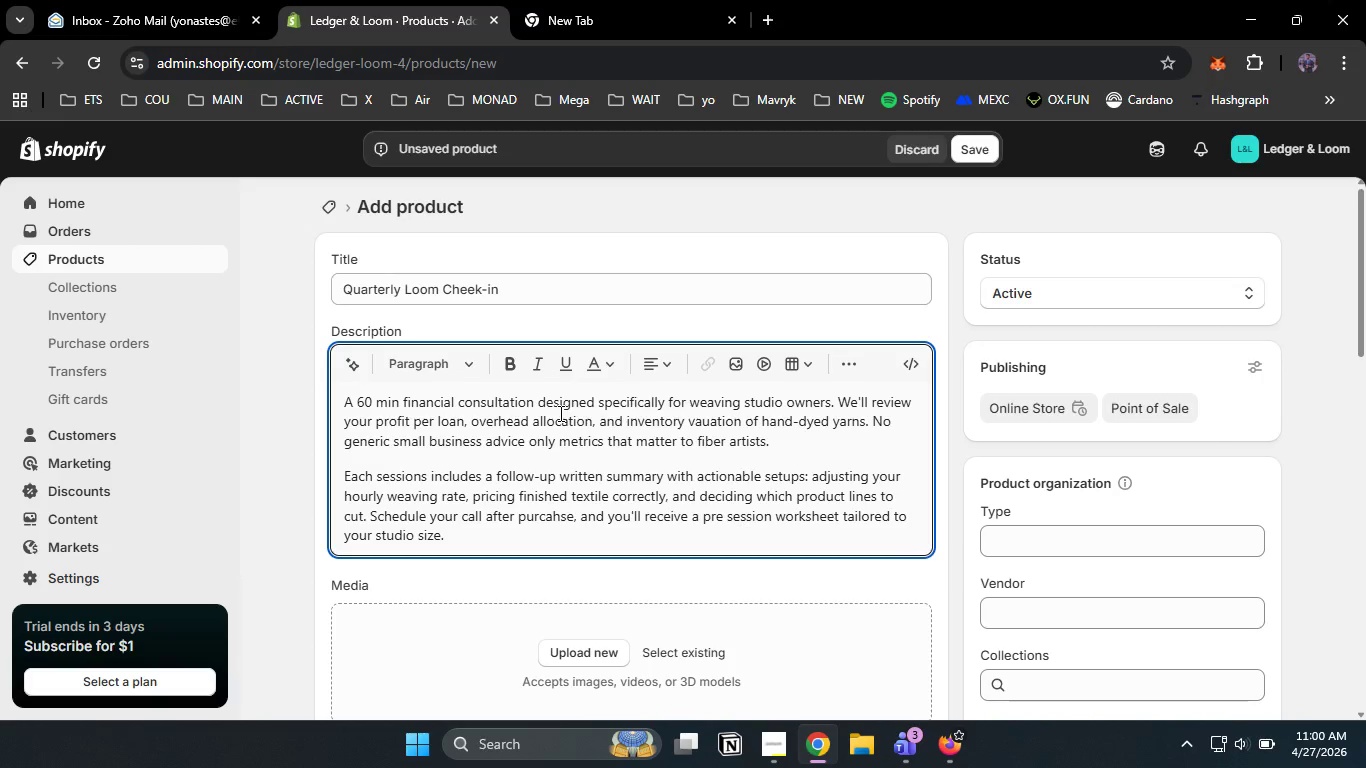 
left_click_drag(start_coordinate=[1359, 323], to_coordinate=[1365, 386])
 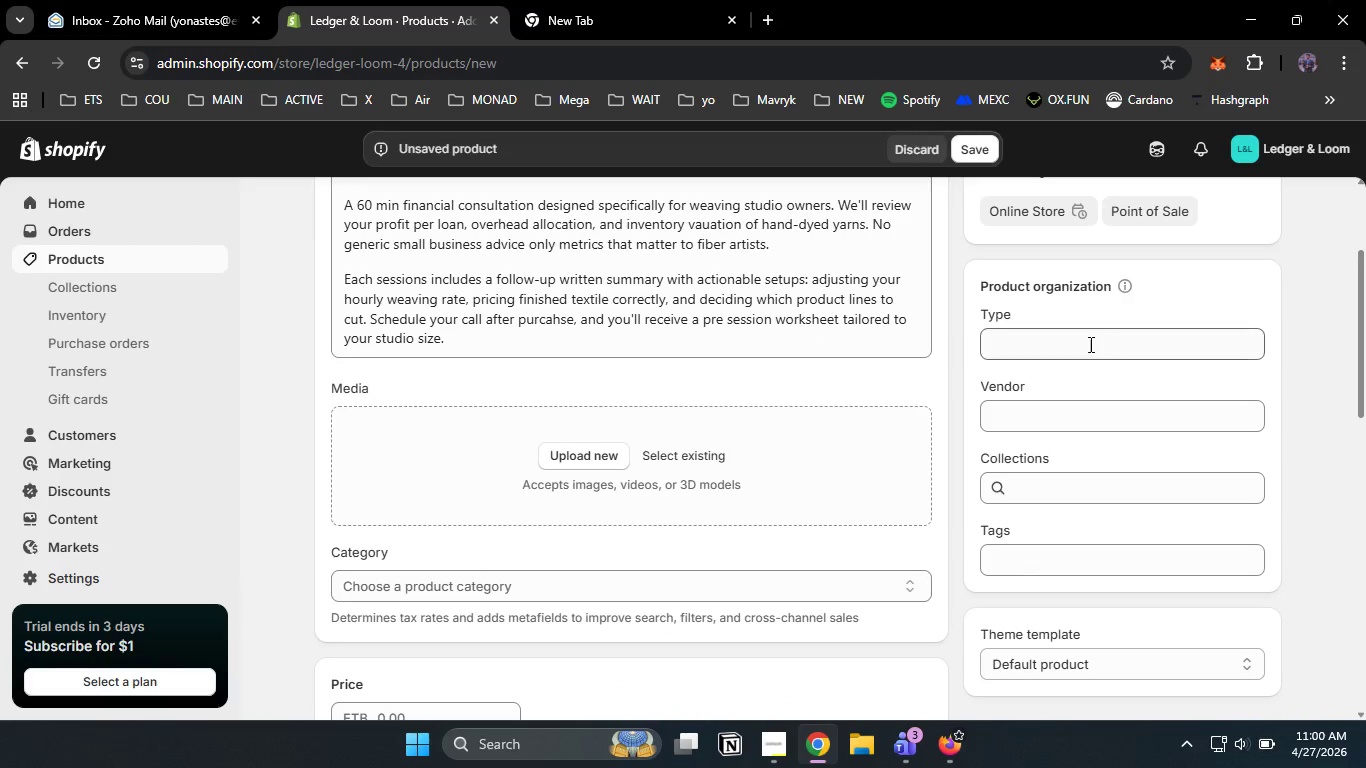 
left_click([1088, 343])
 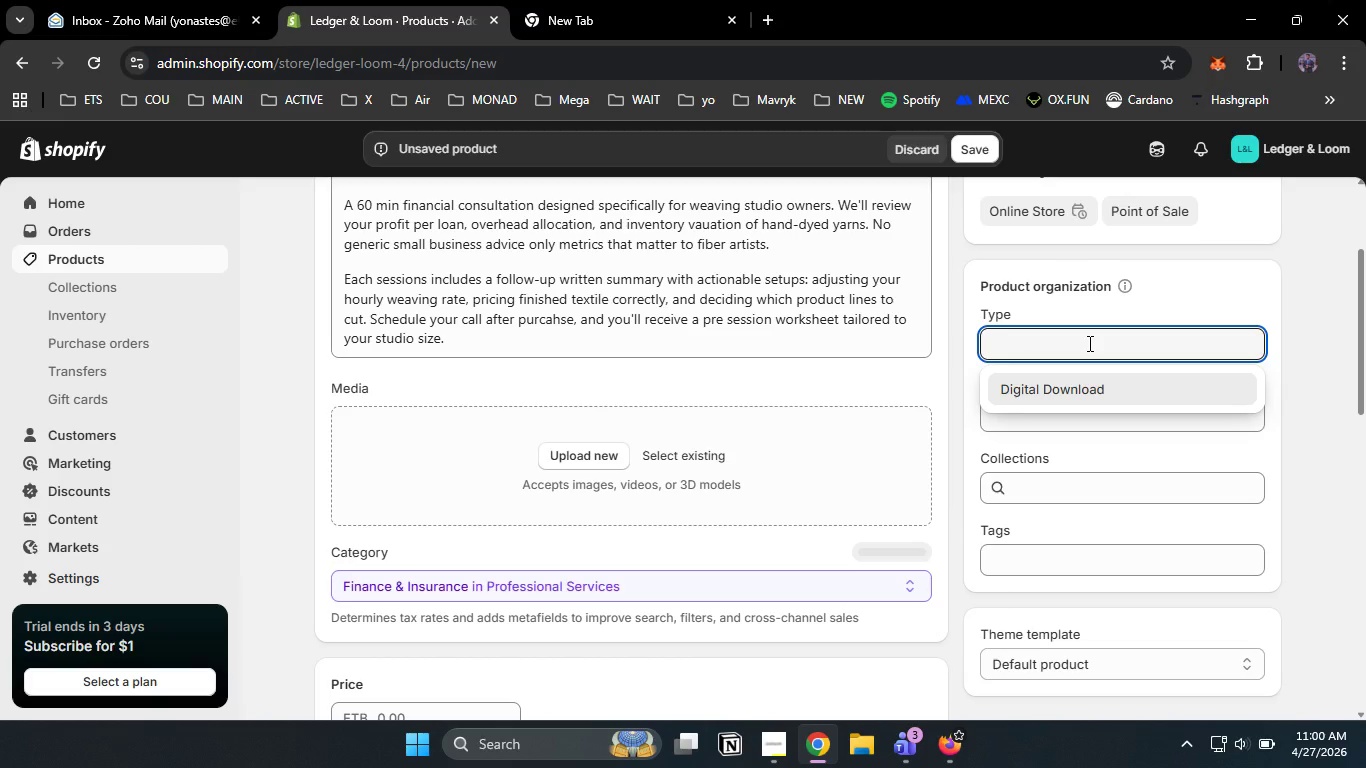 
type(Service/ Consultation)
 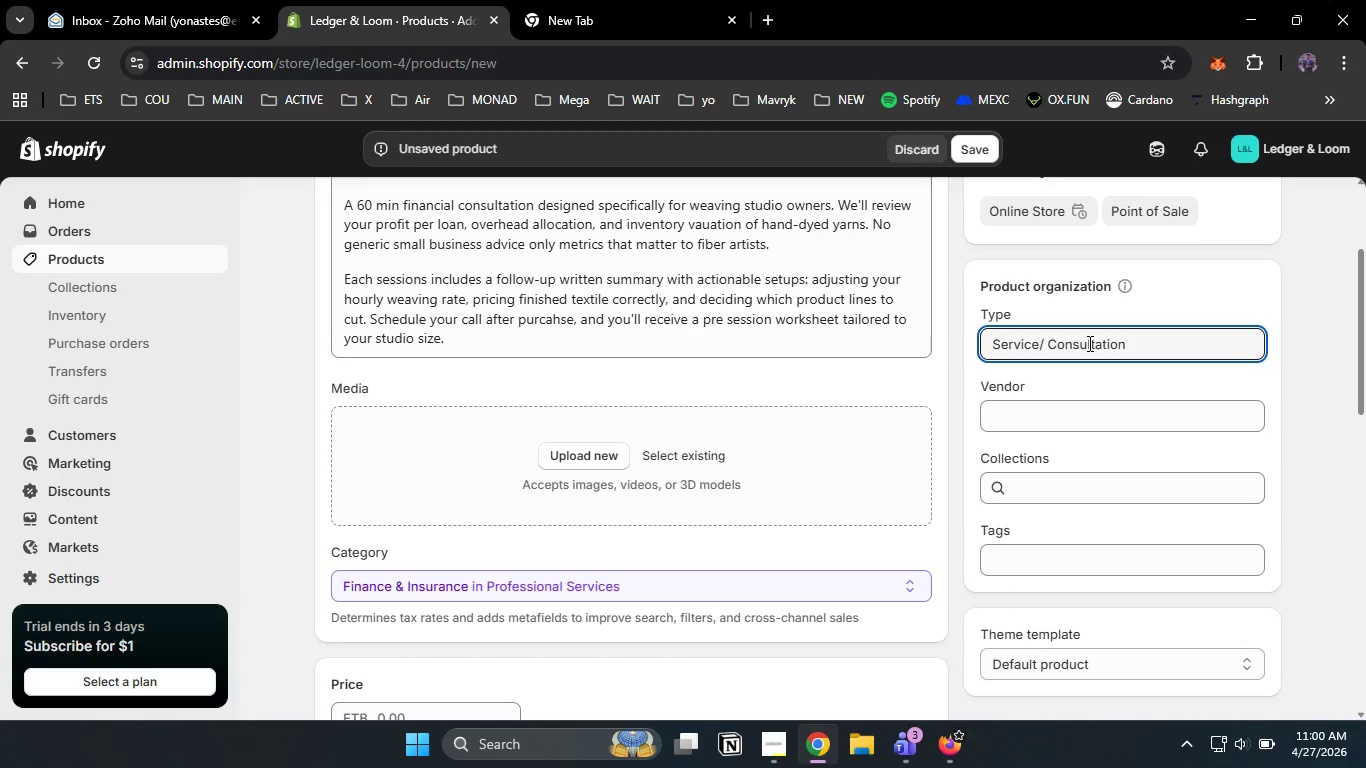 
left_click([1111, 431])
 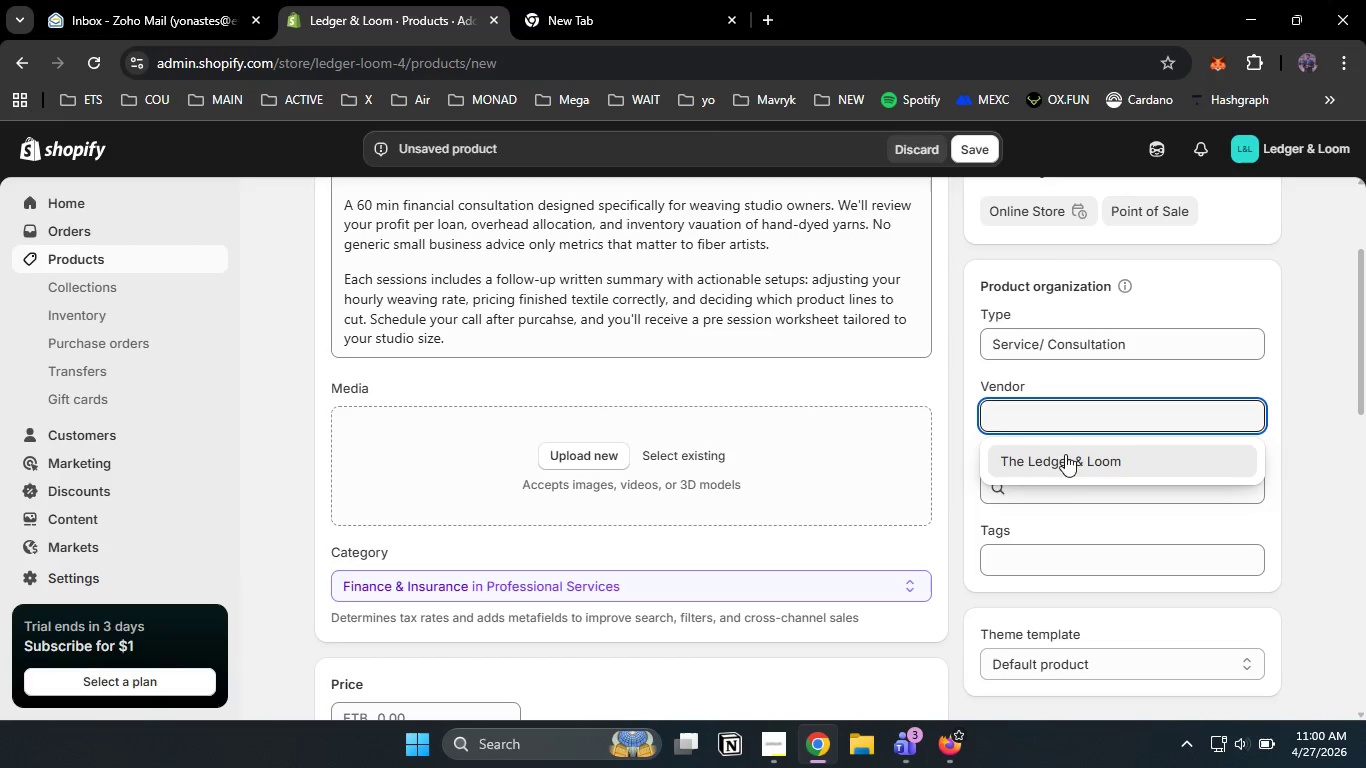 
left_click([1065, 458])
 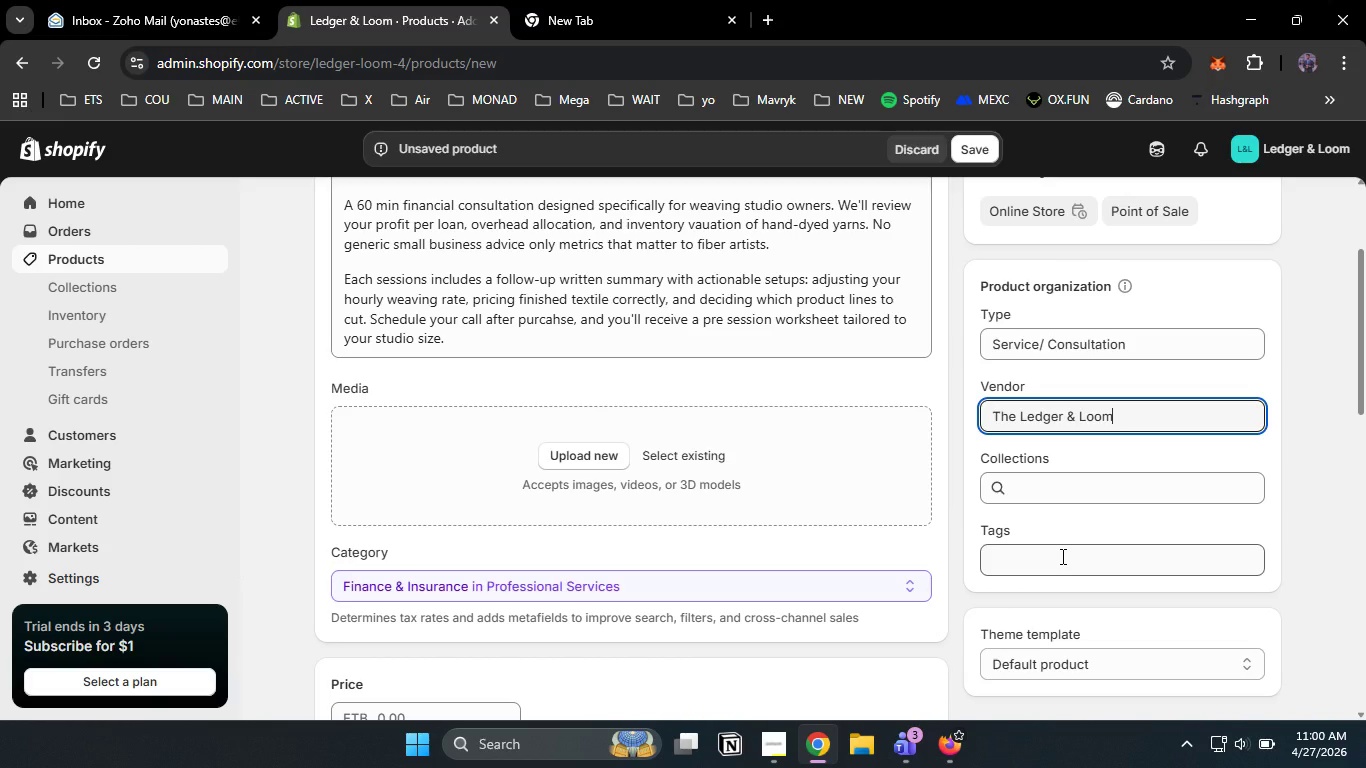 
left_click([1061, 556])
 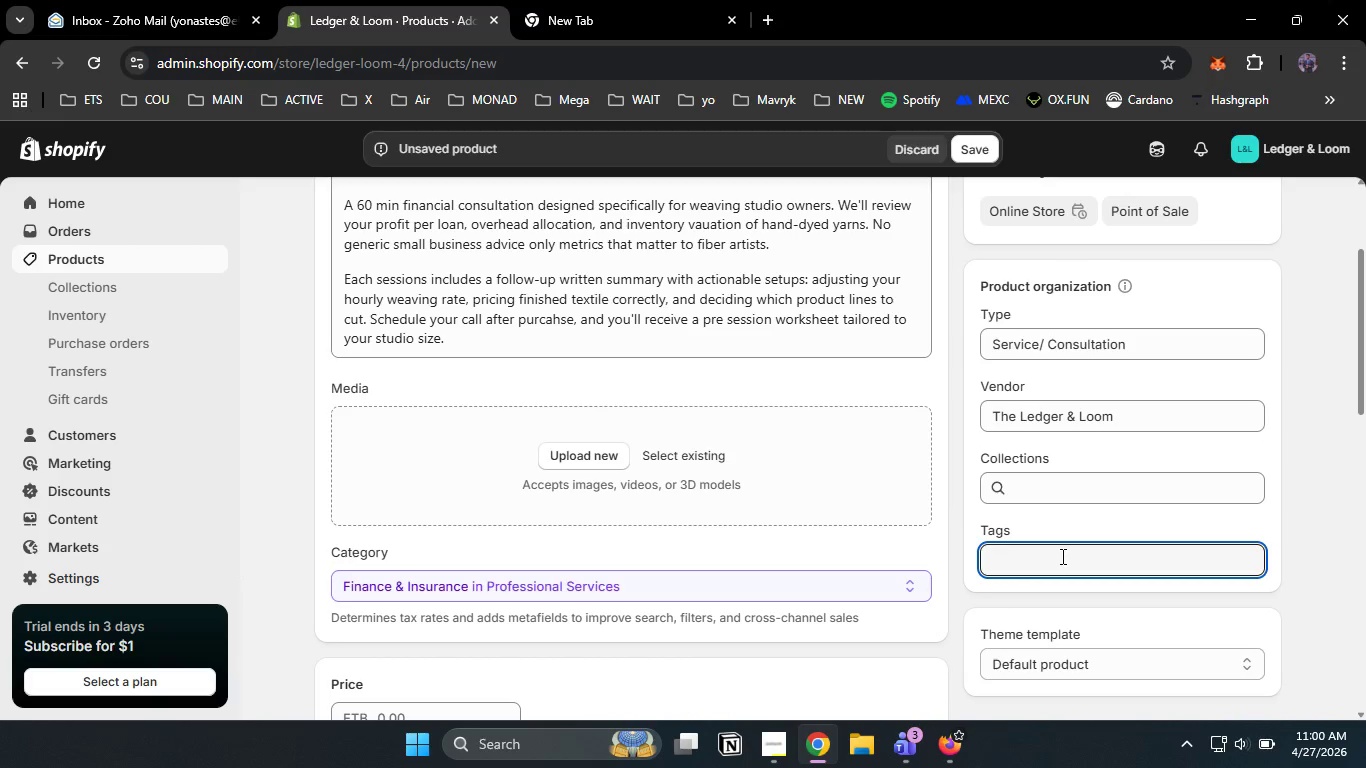 
type(quarterly consultation)
 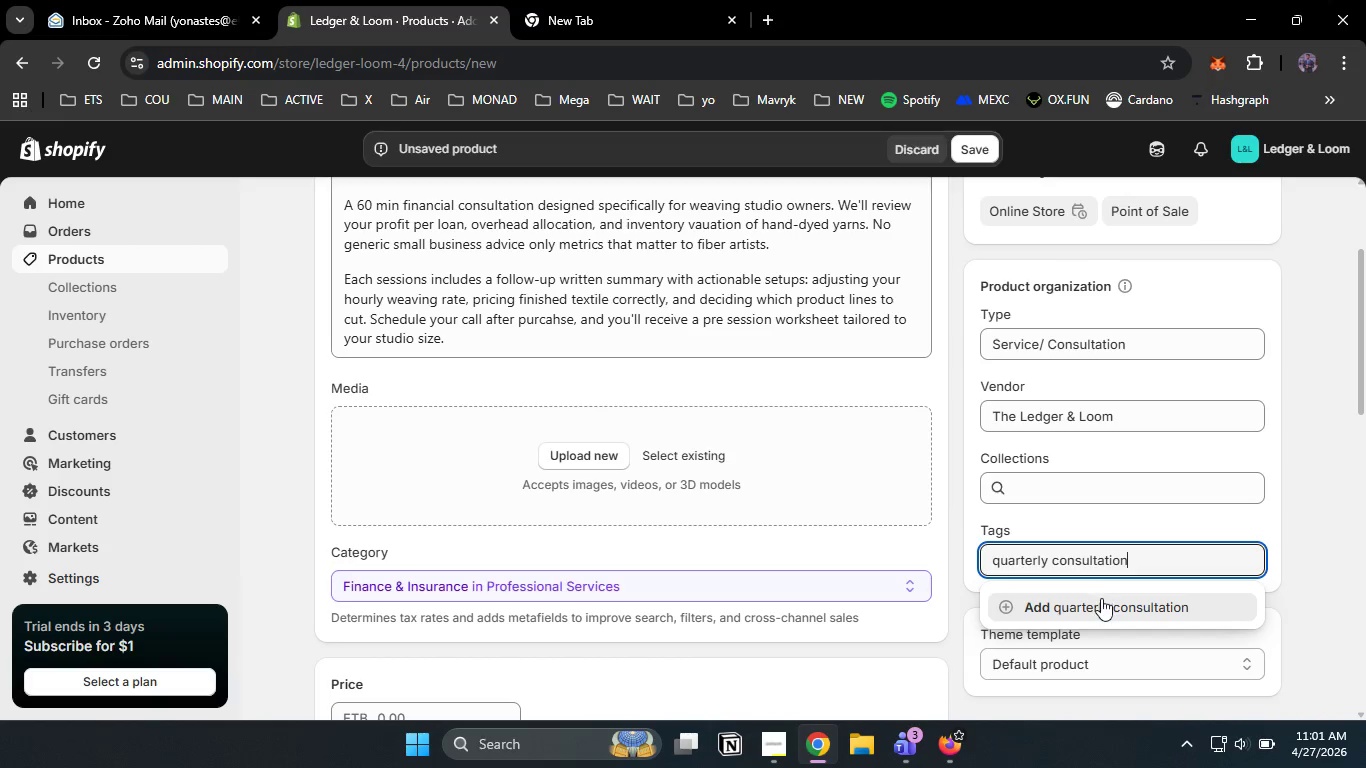 
left_click([1101, 598])
 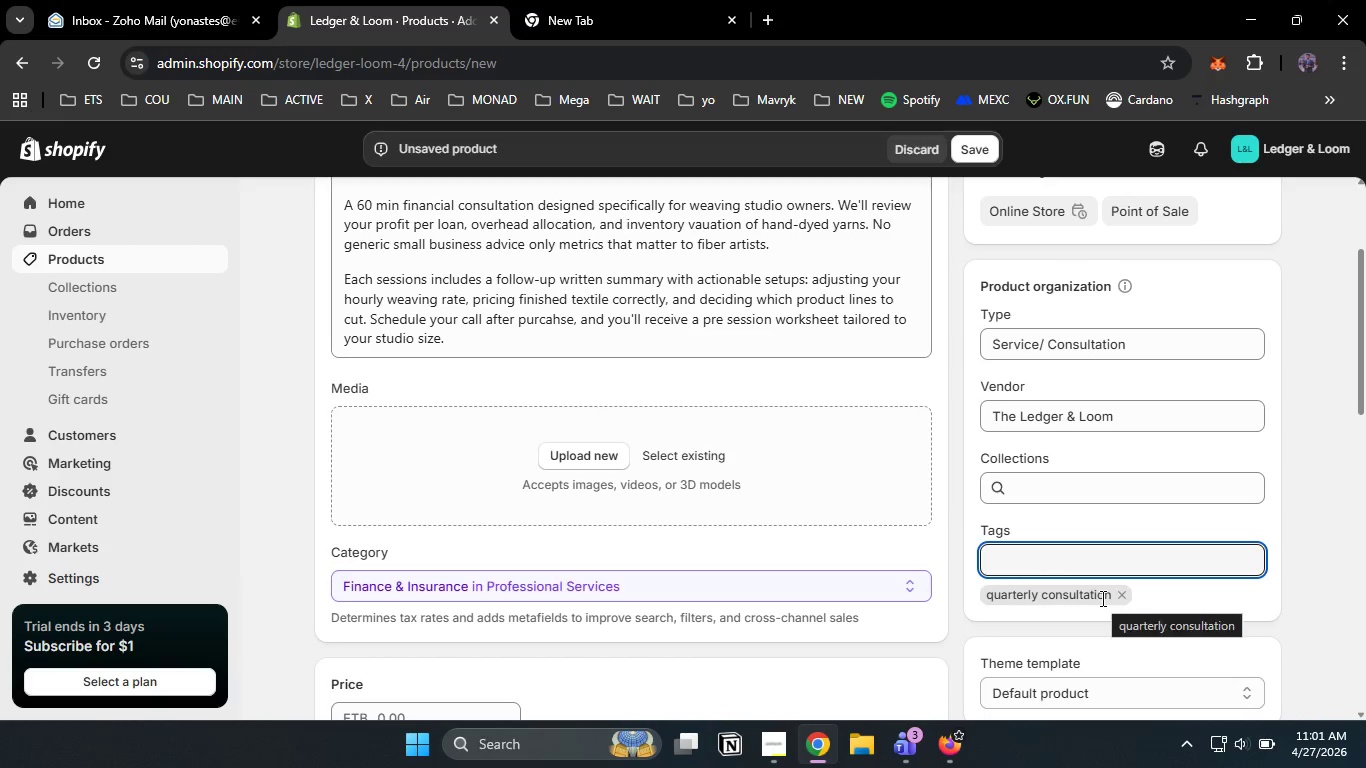 
type(loom studio finances)
 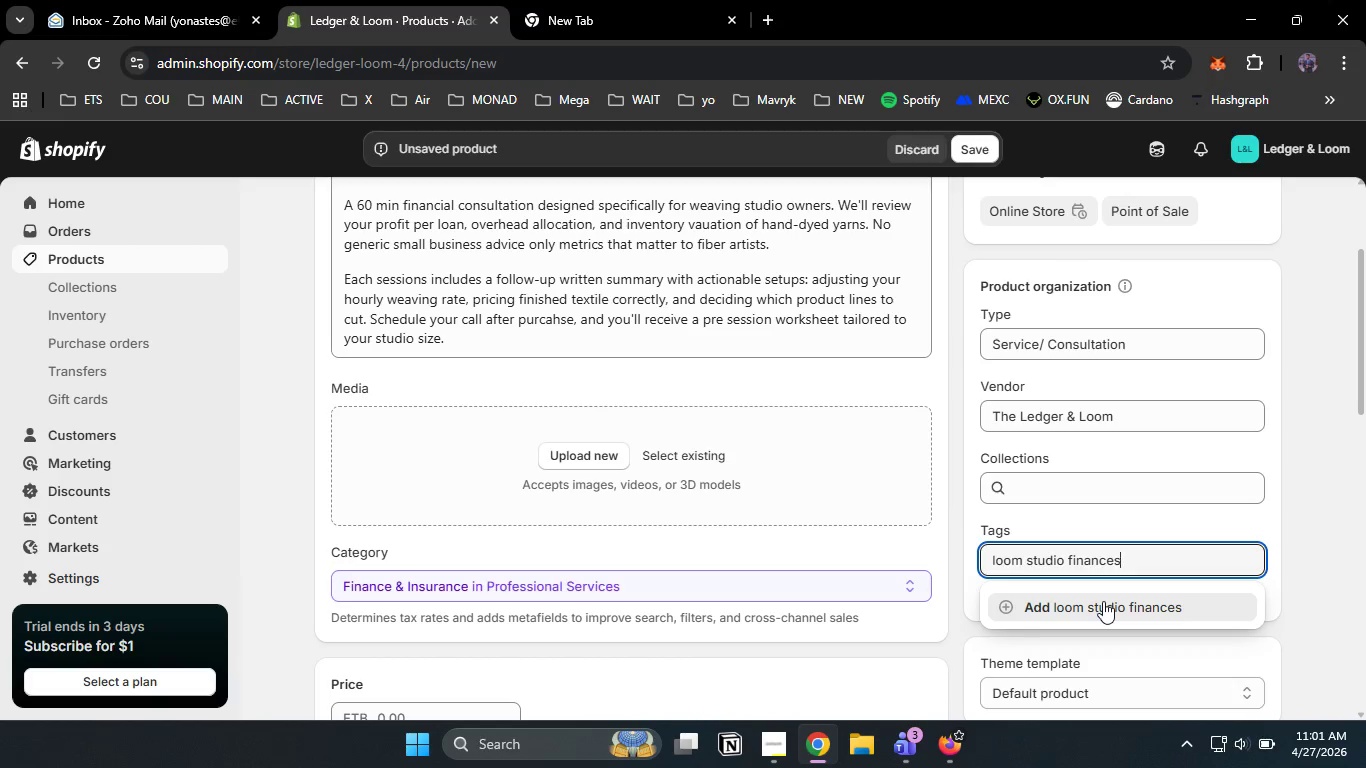 
left_click([1103, 601])
 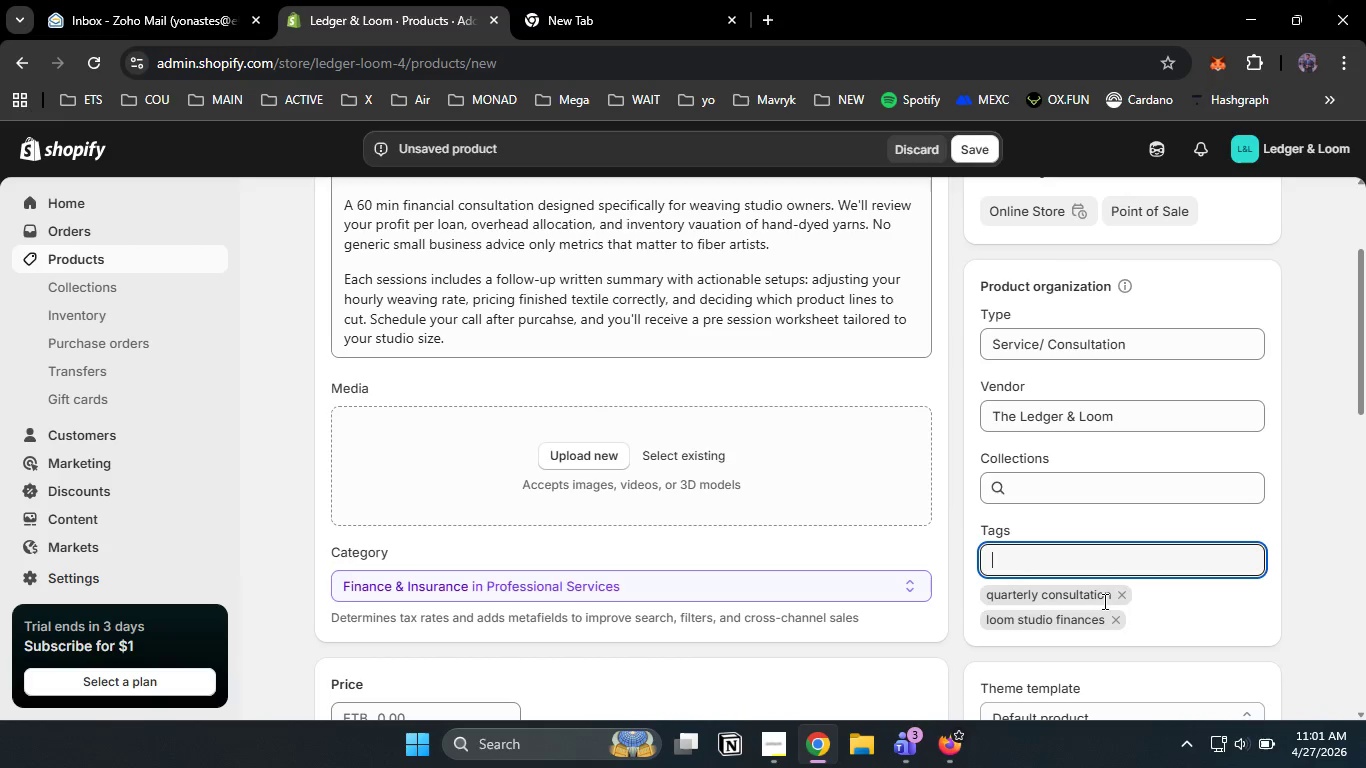 
type(CFO for artists)
 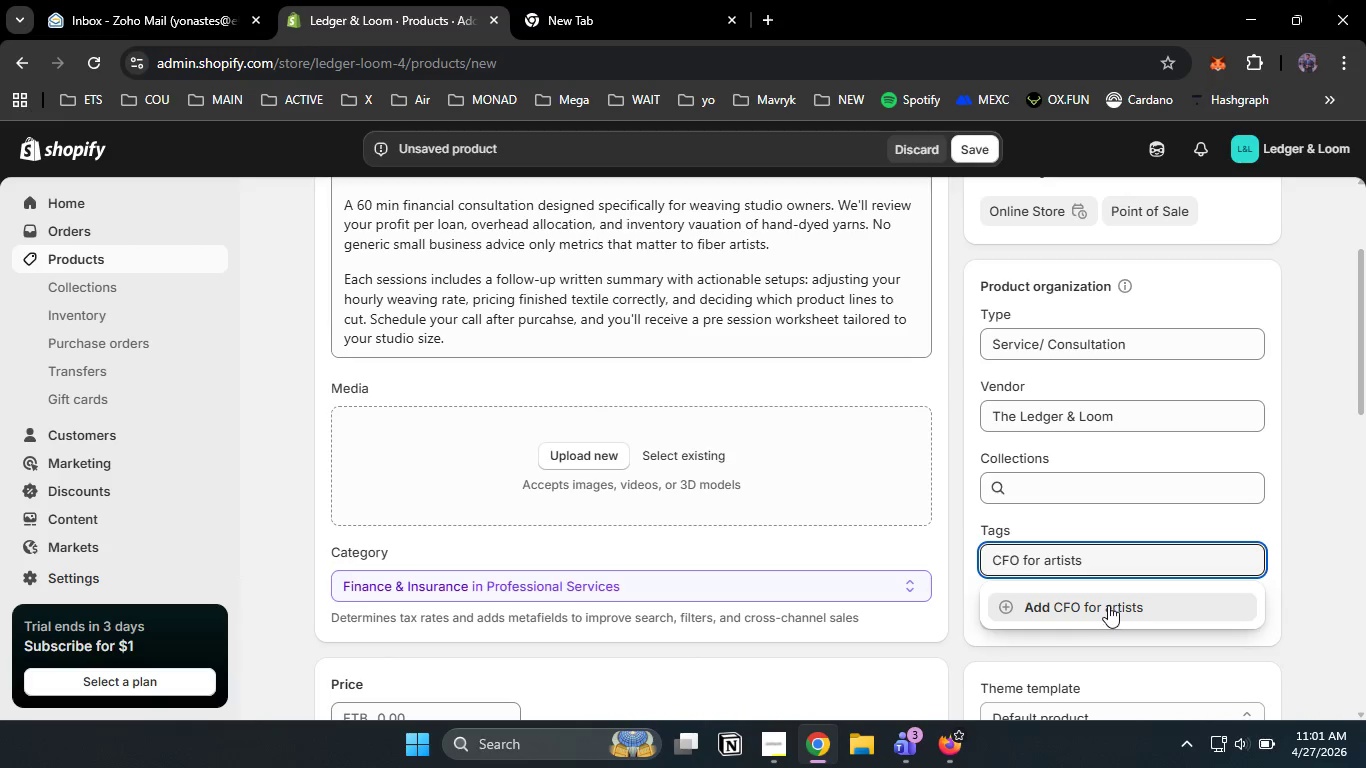 
left_click([1108, 605])
 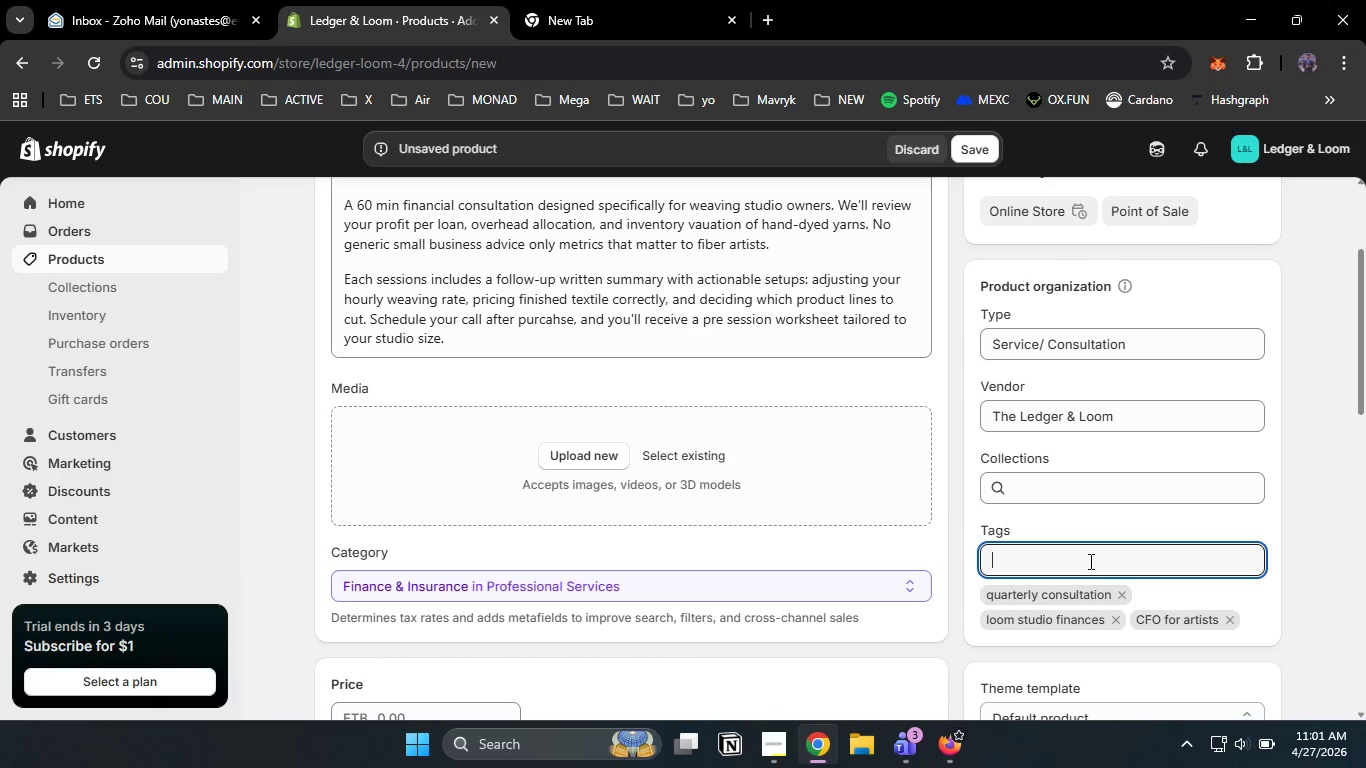 
type(textile business advisor)
 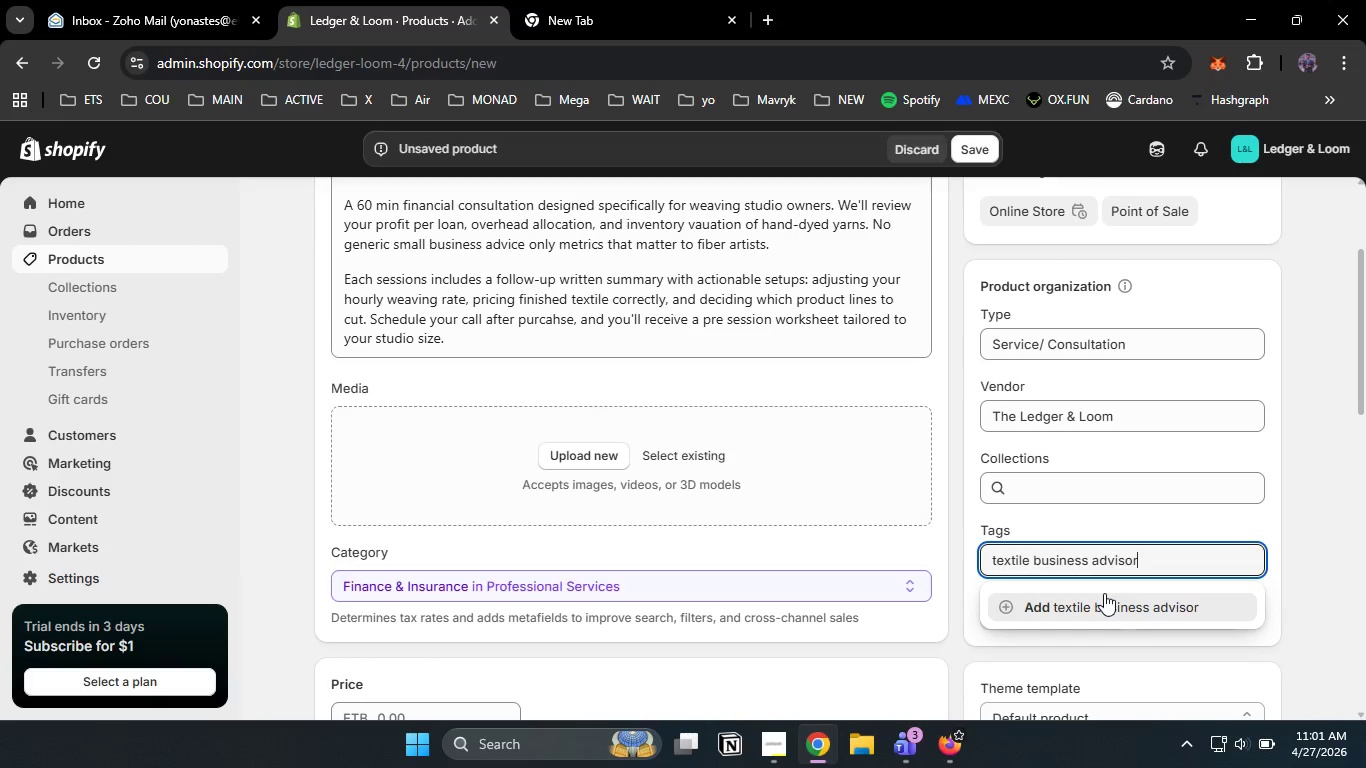 
left_click([1104, 593])
 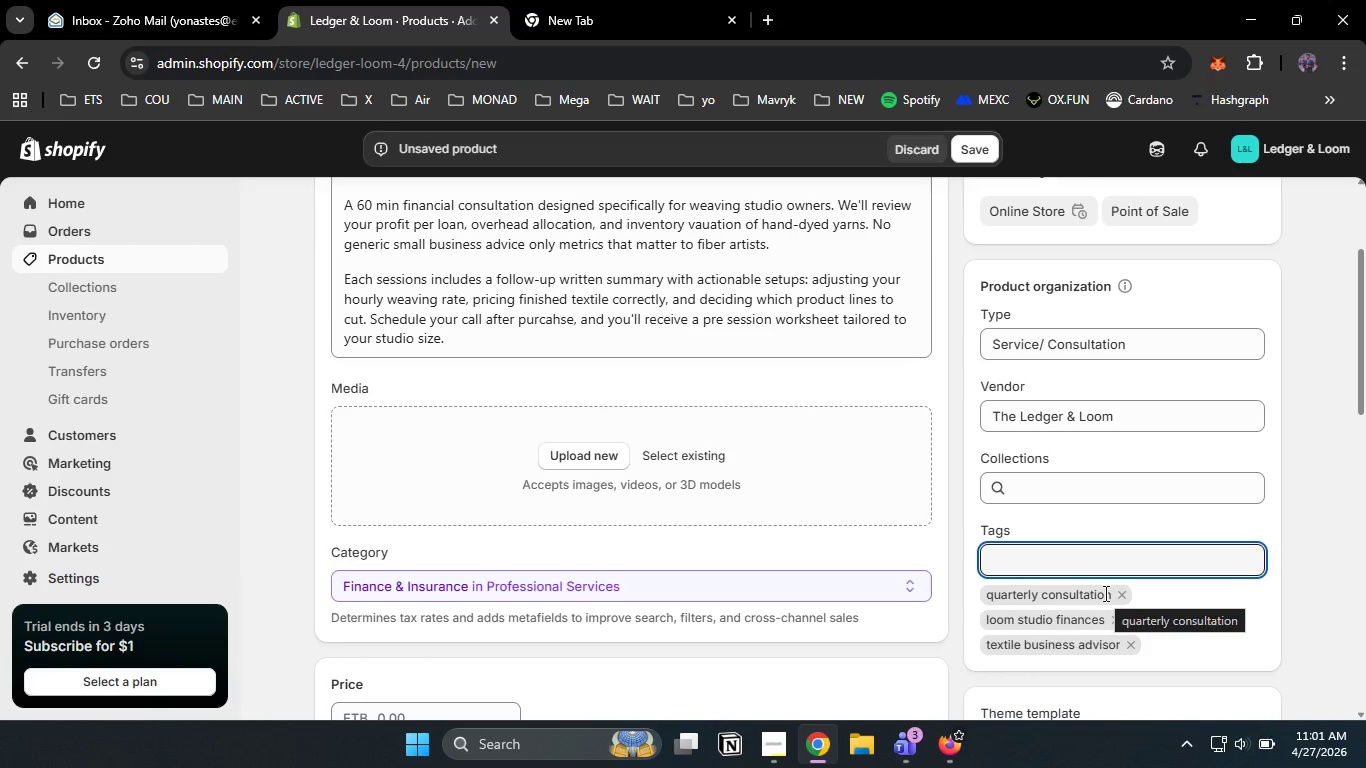 
type(service product)
 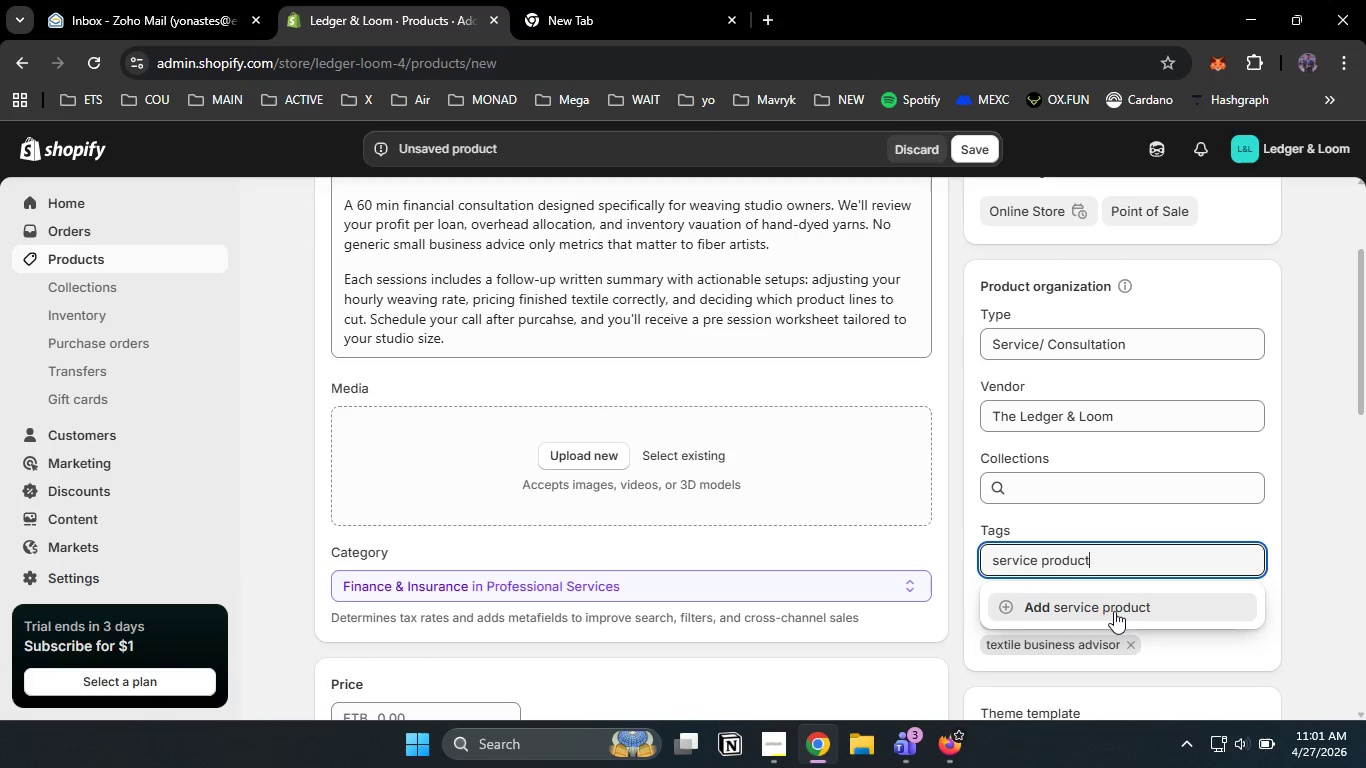 
left_click([1114, 611])
 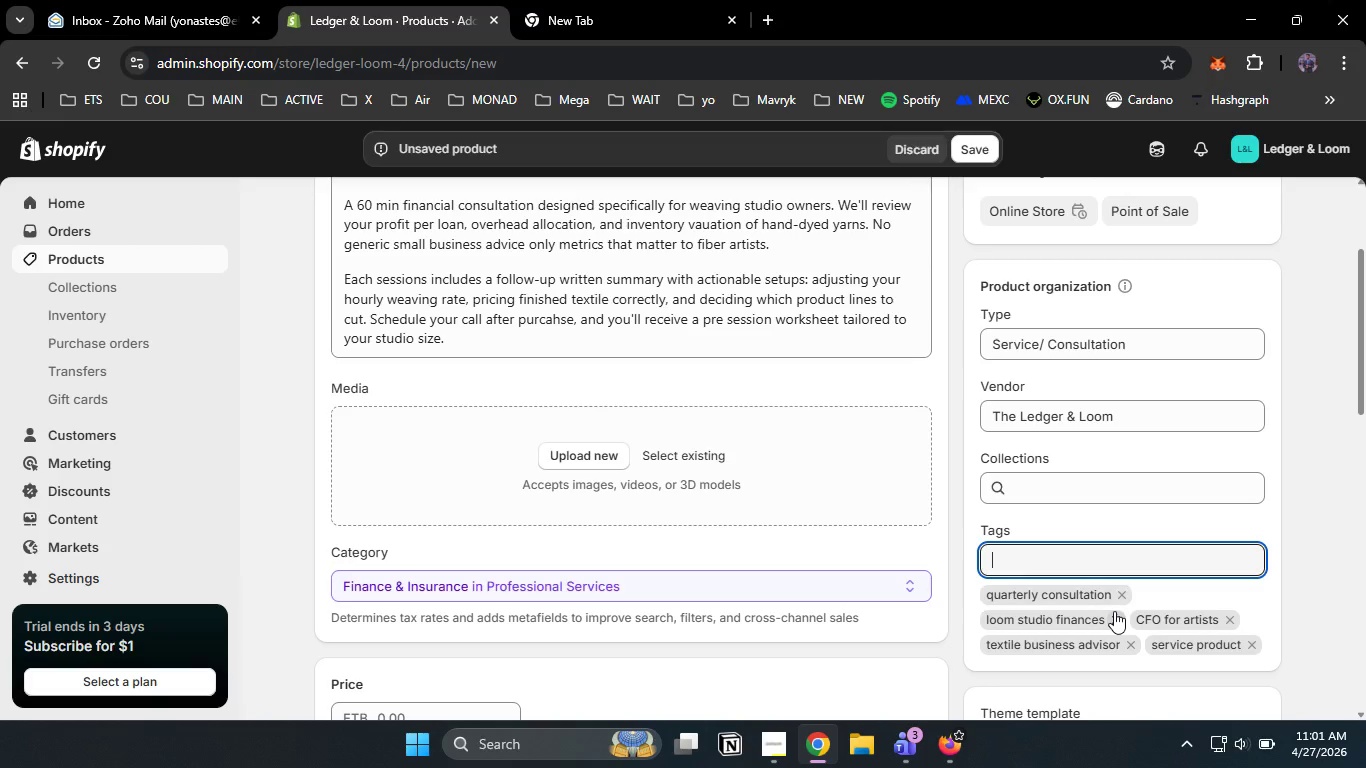 
type(60 minute call)
 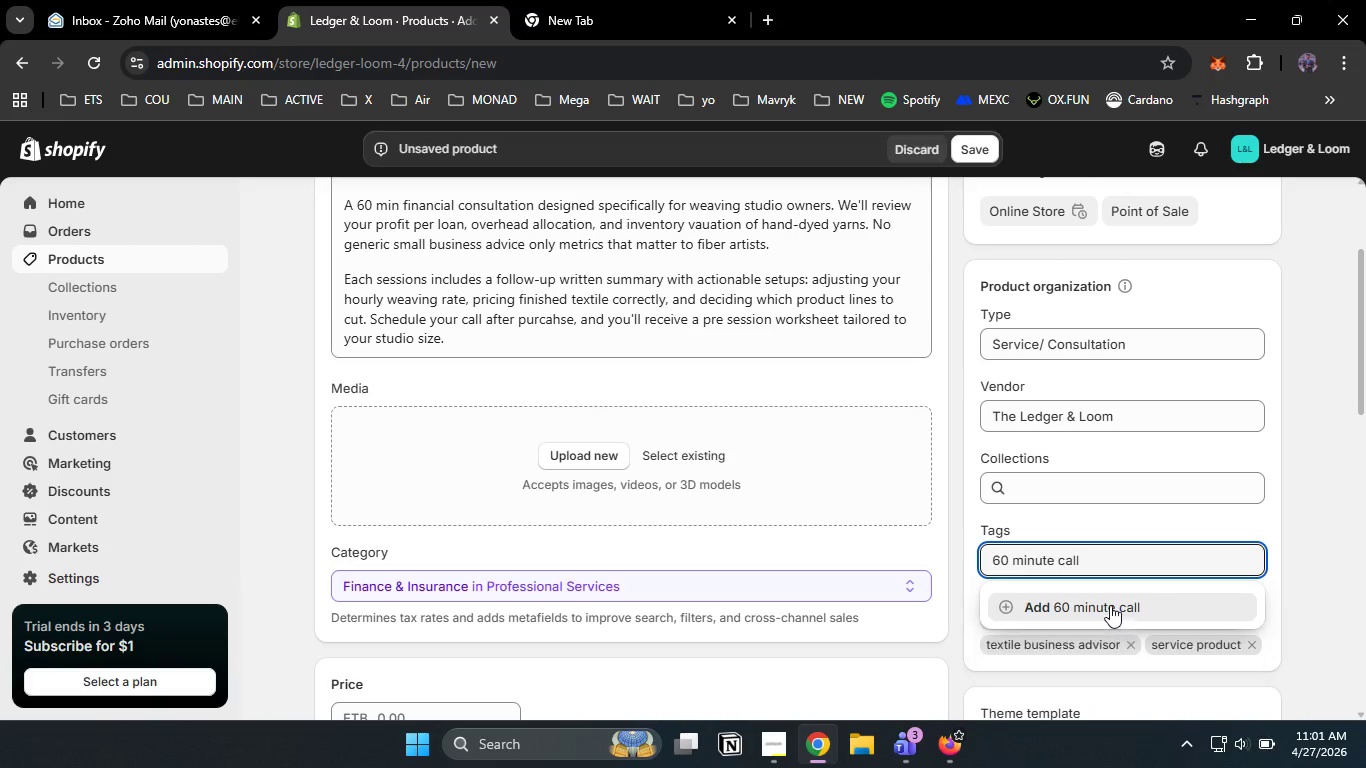 
left_click([1110, 605])
 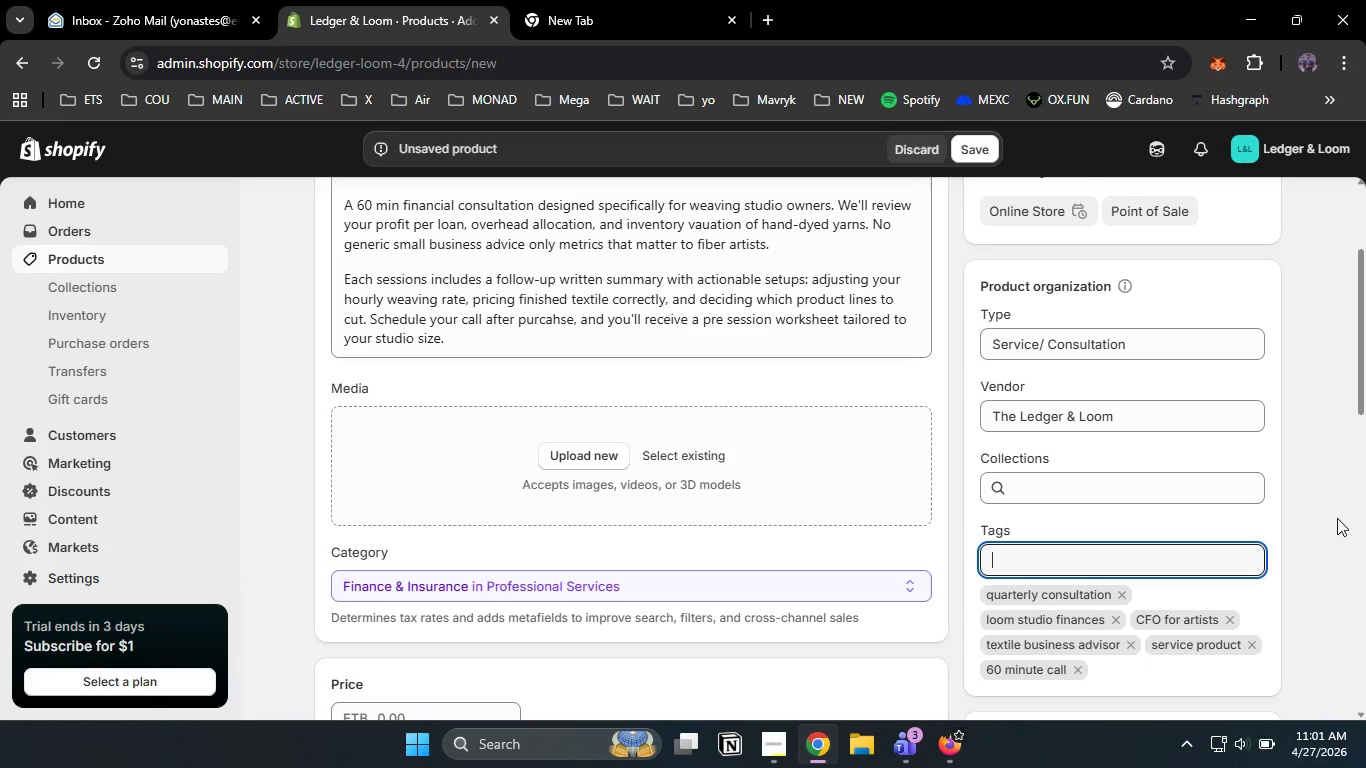 
left_click([1336, 518])
 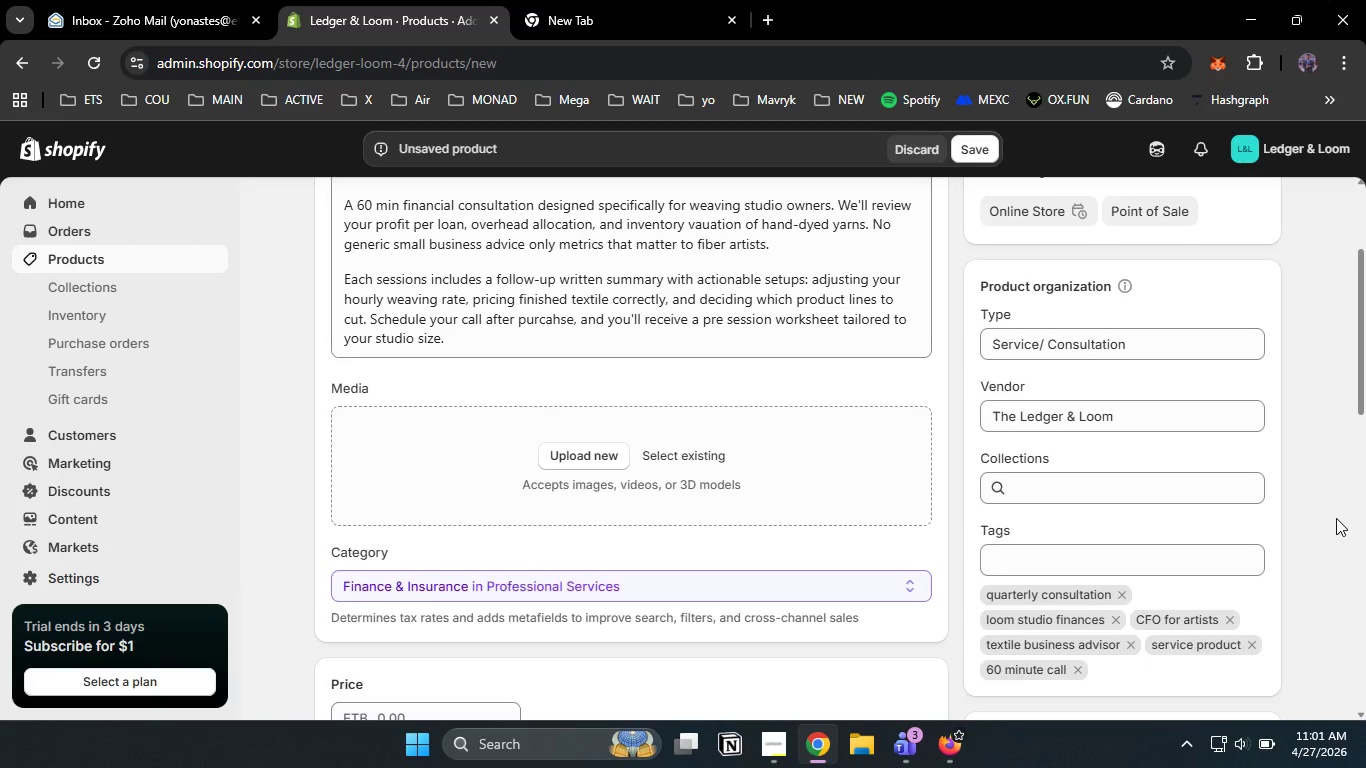 
scroll: coordinate [1336, 518], scroll_direction: down, amount: 1.0
 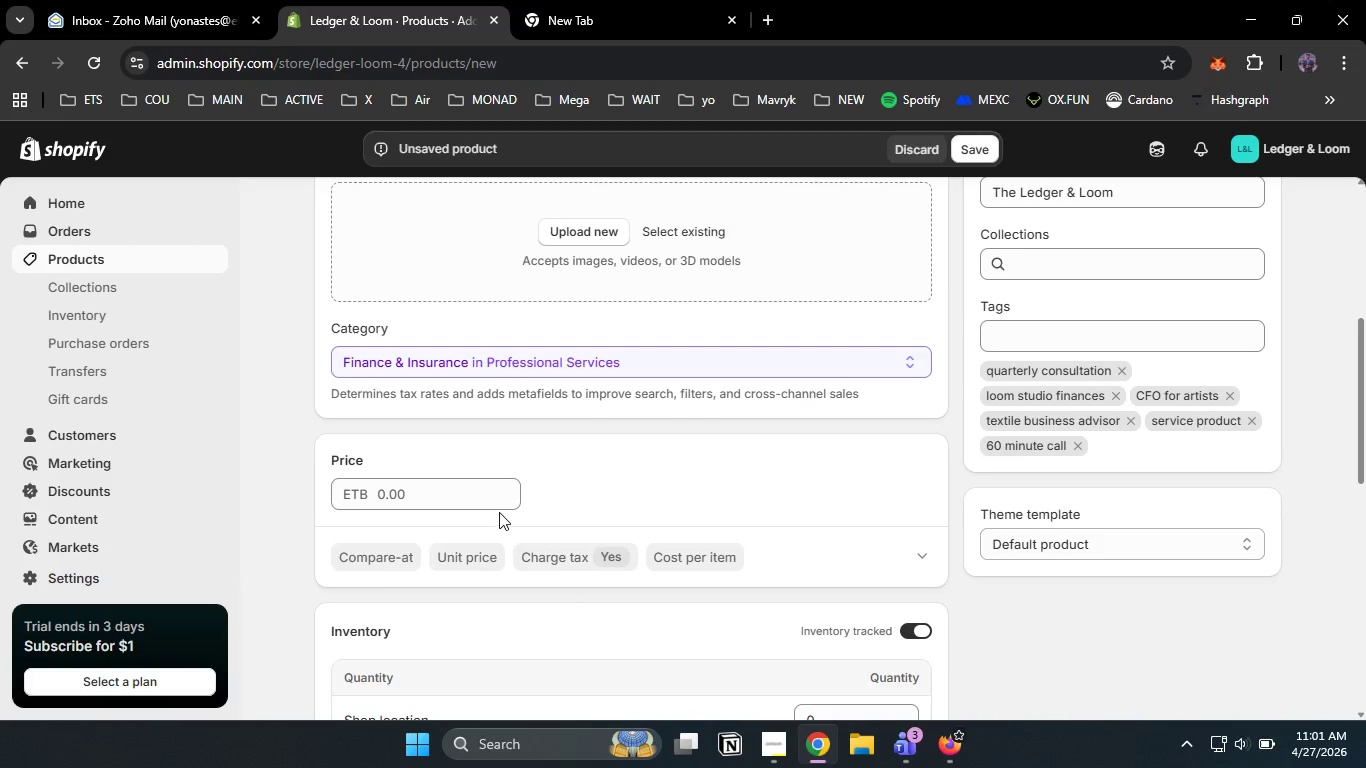 
left_click([488, 503])
 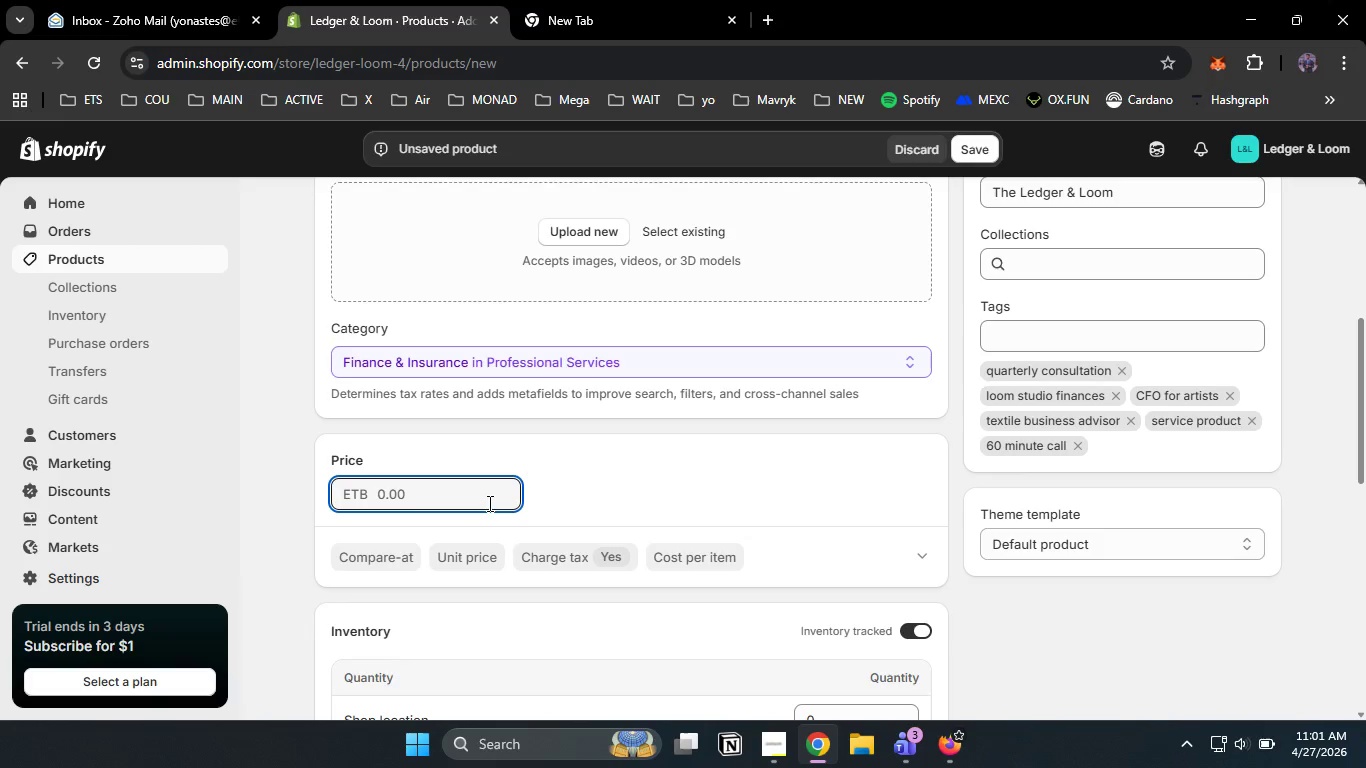 
key(Numpad2)
 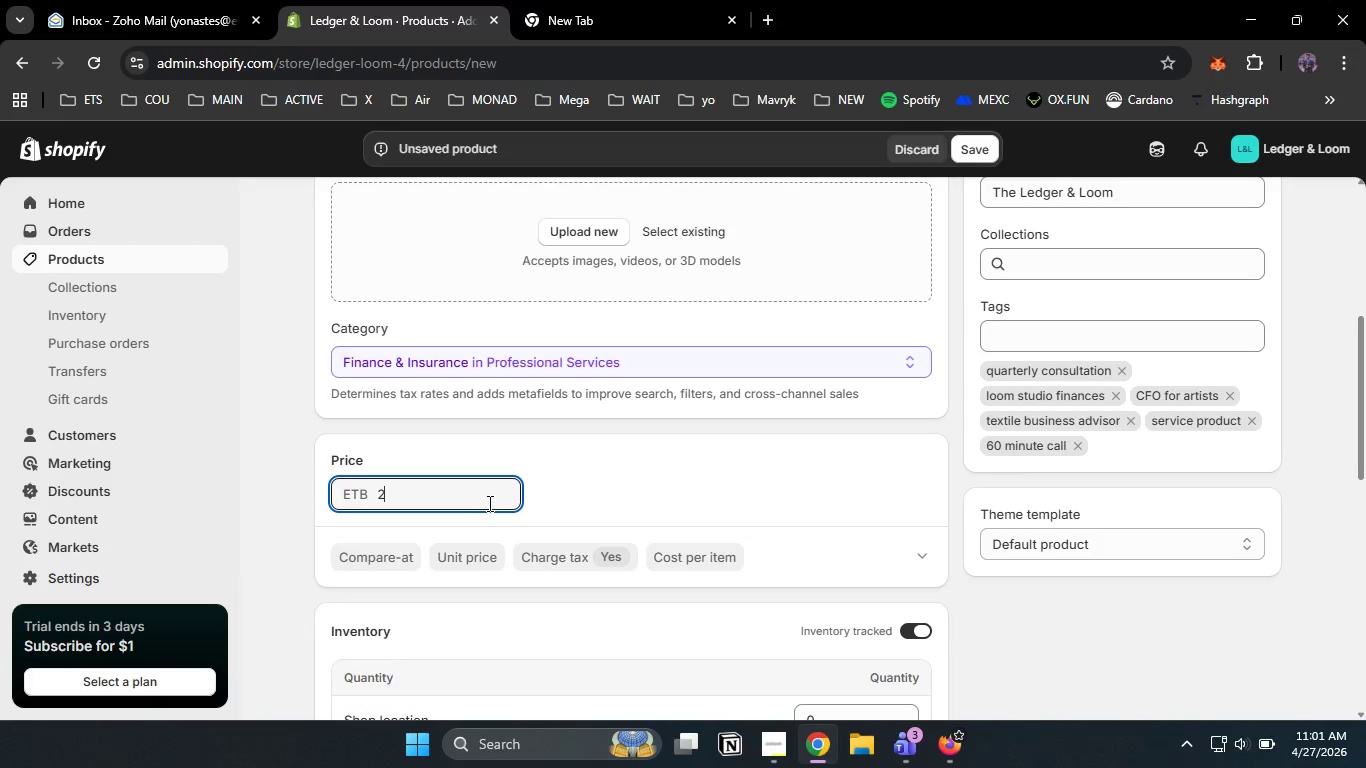 
key(Numpad2)
 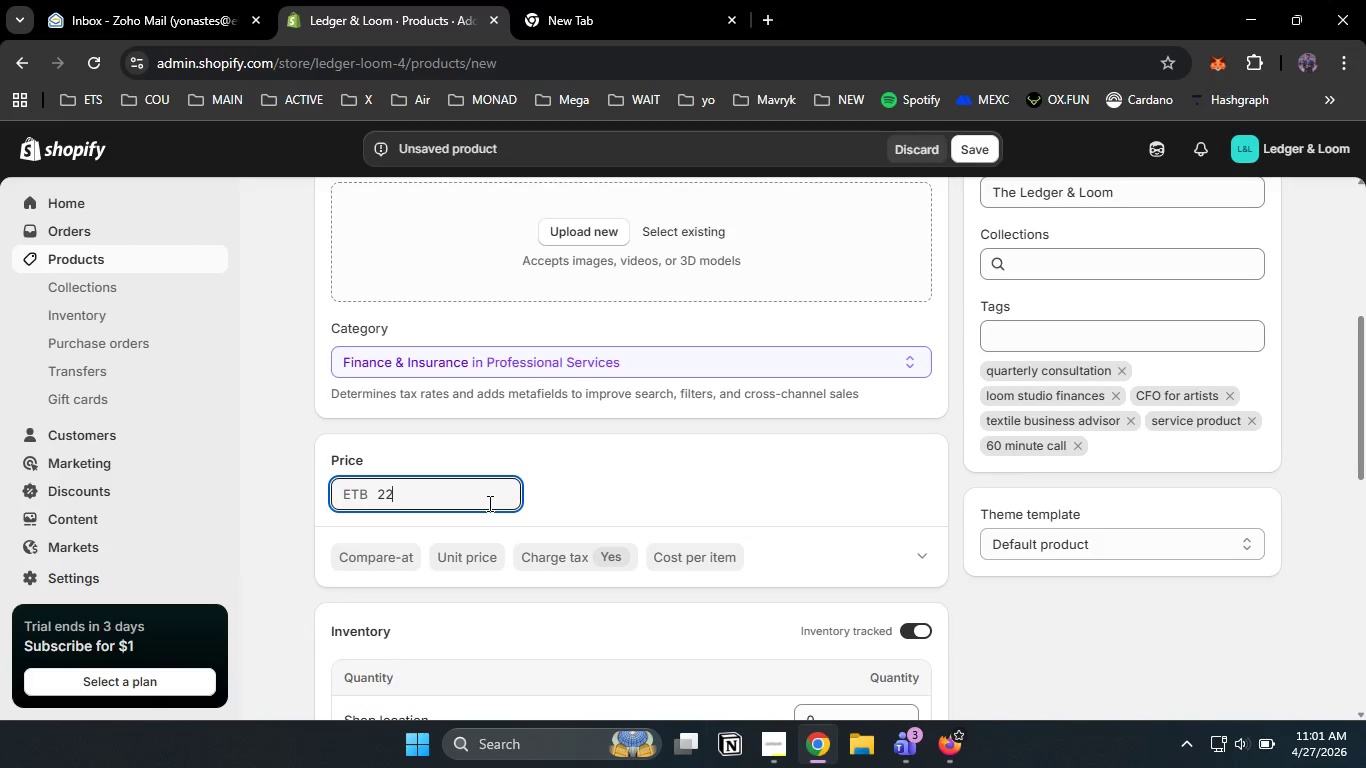 
key(Numpad5)
 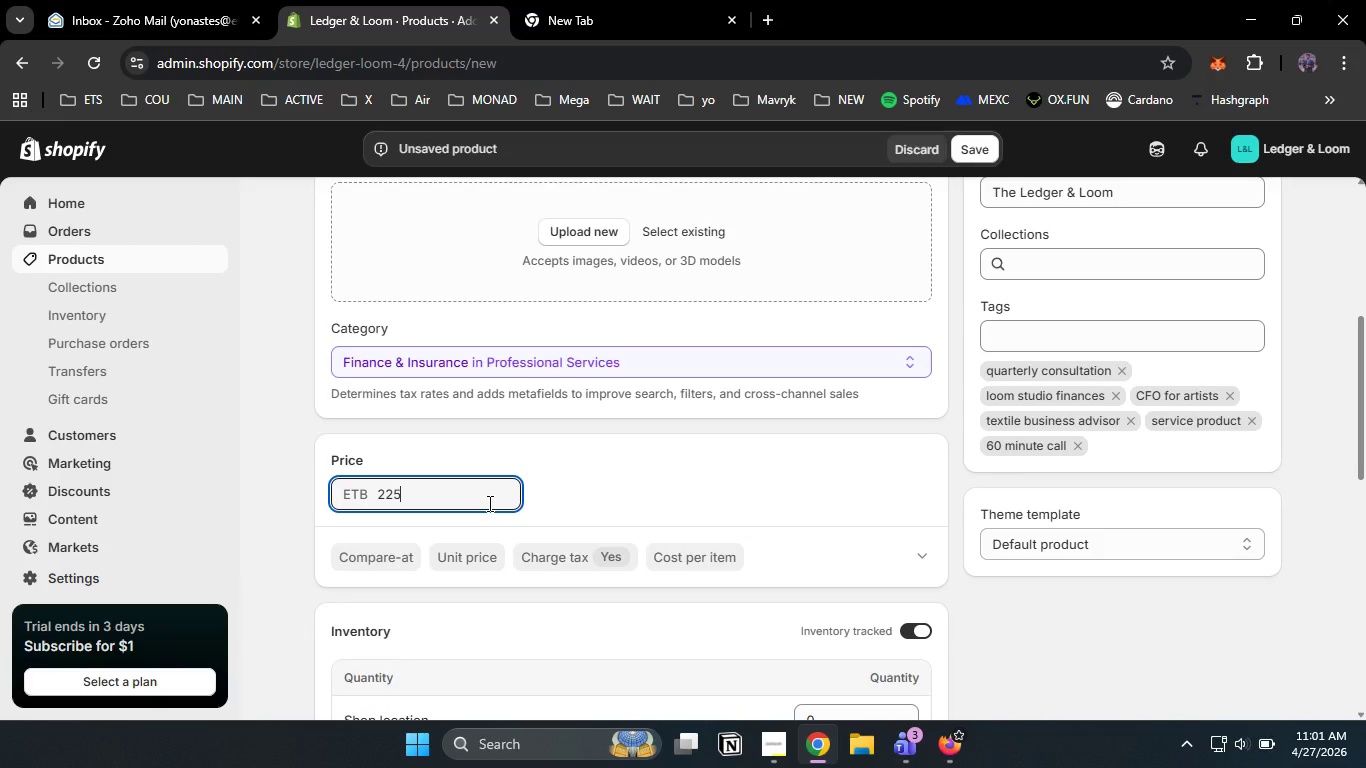 
key(NumpadDecimal)
 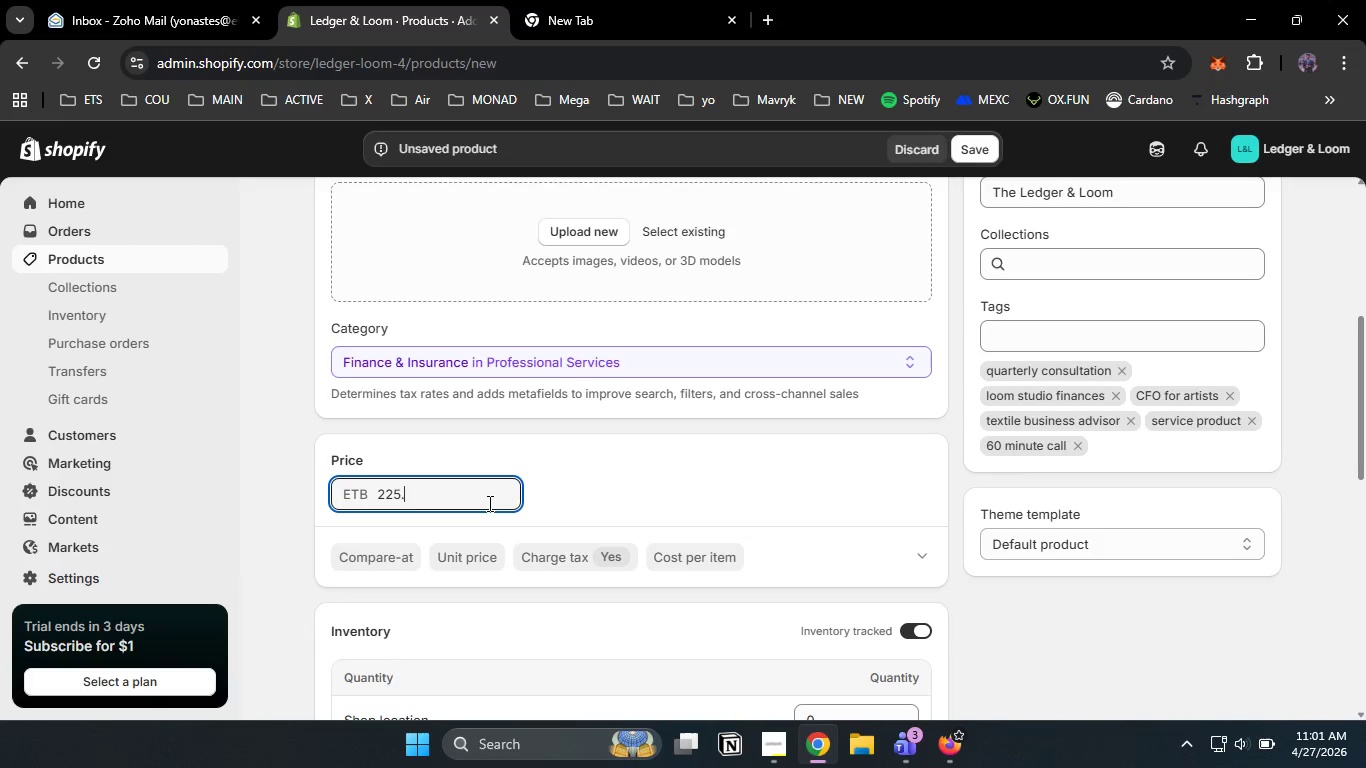 
key(Numpad0)
 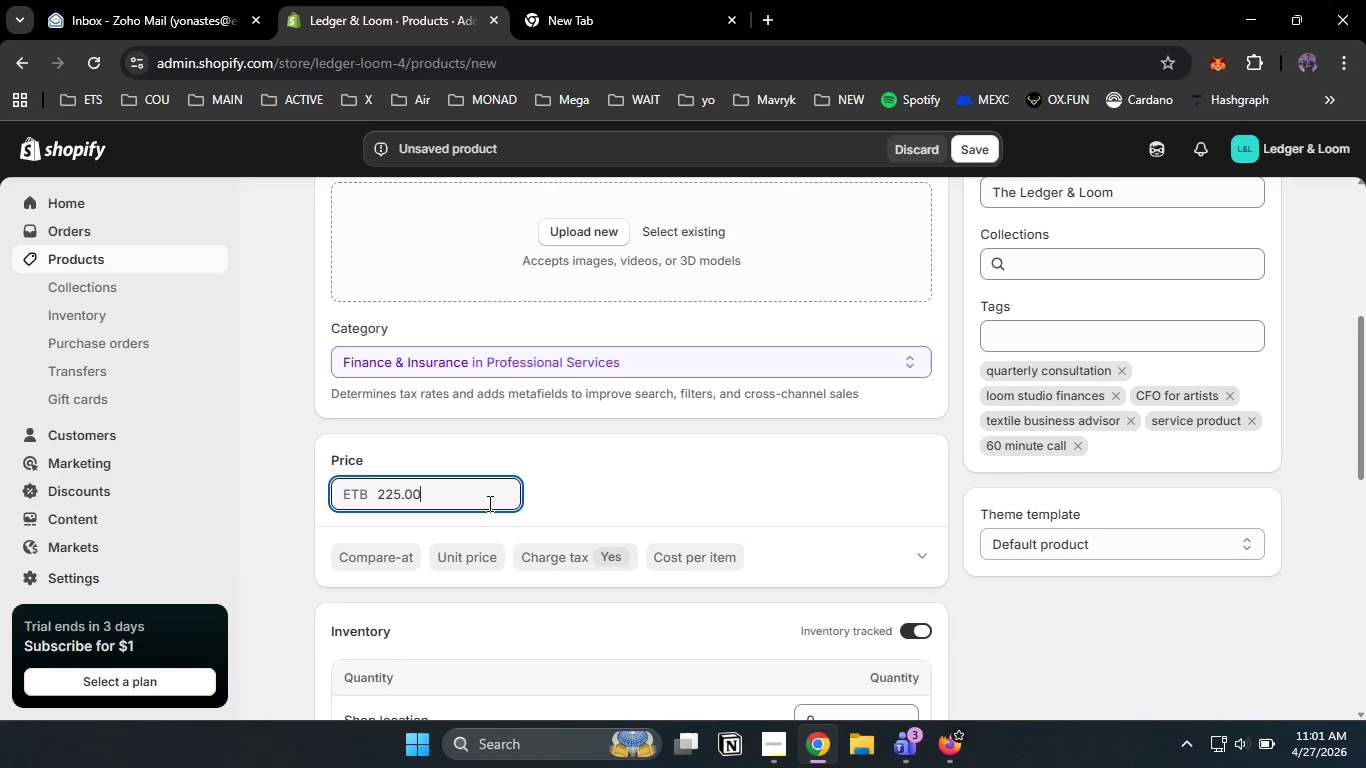 
key(Numpad0)
 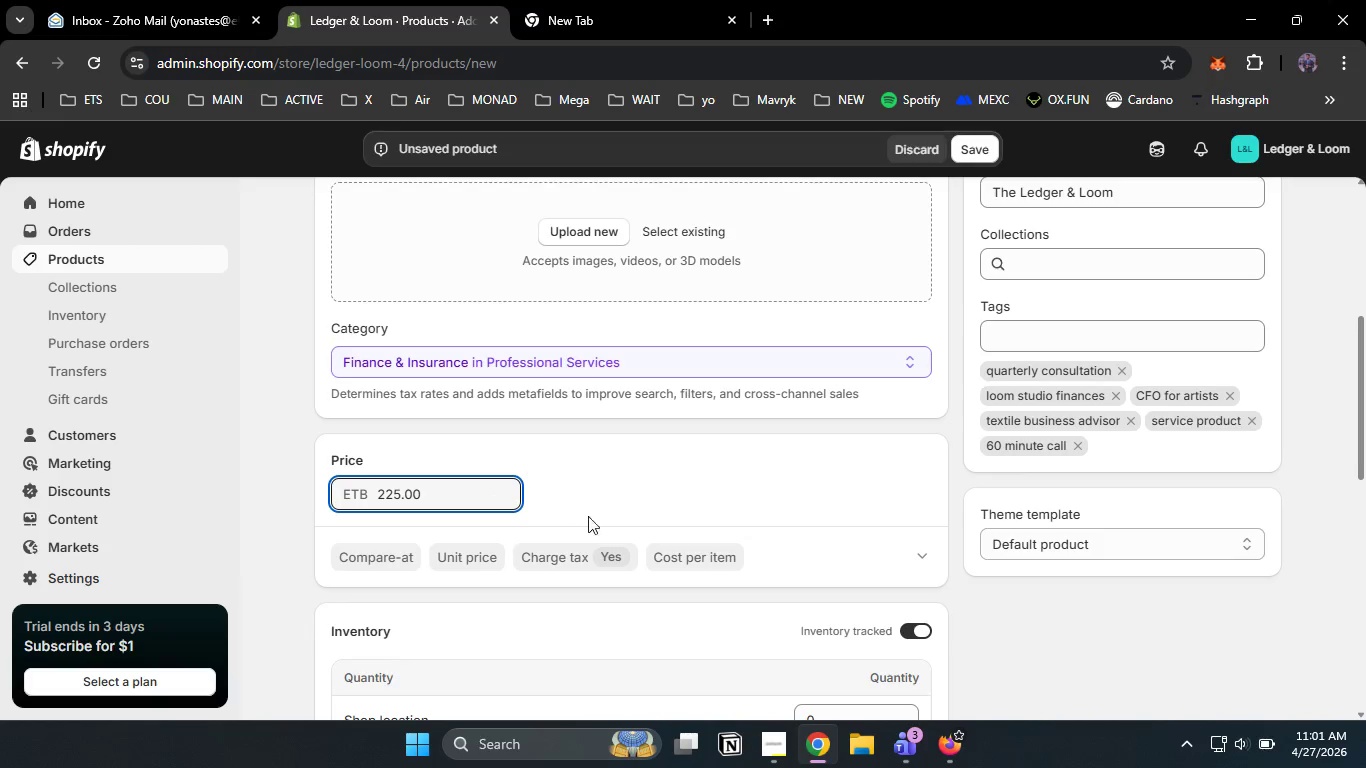 
left_click([596, 517])
 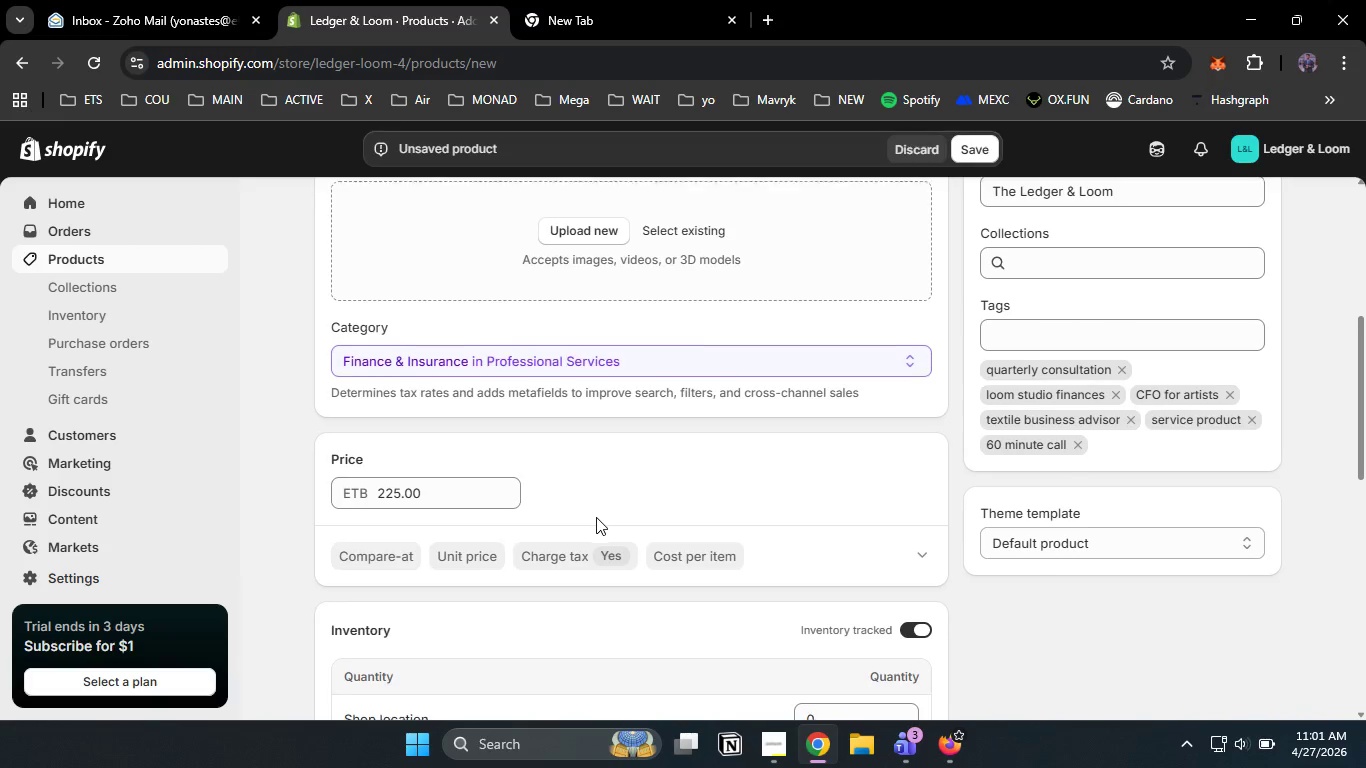 
scroll: coordinate [596, 517], scroll_direction: down, amount: 1.0
 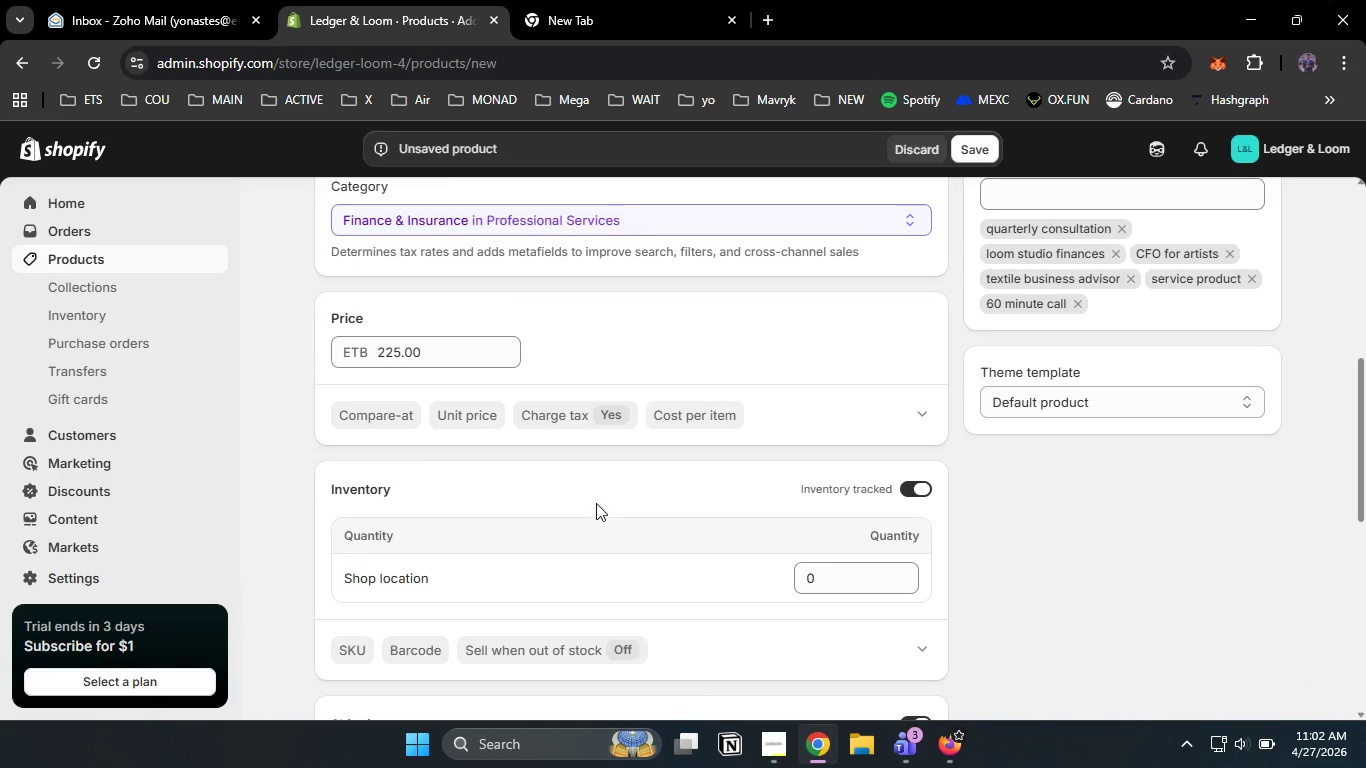 
left_click([596, 490])
 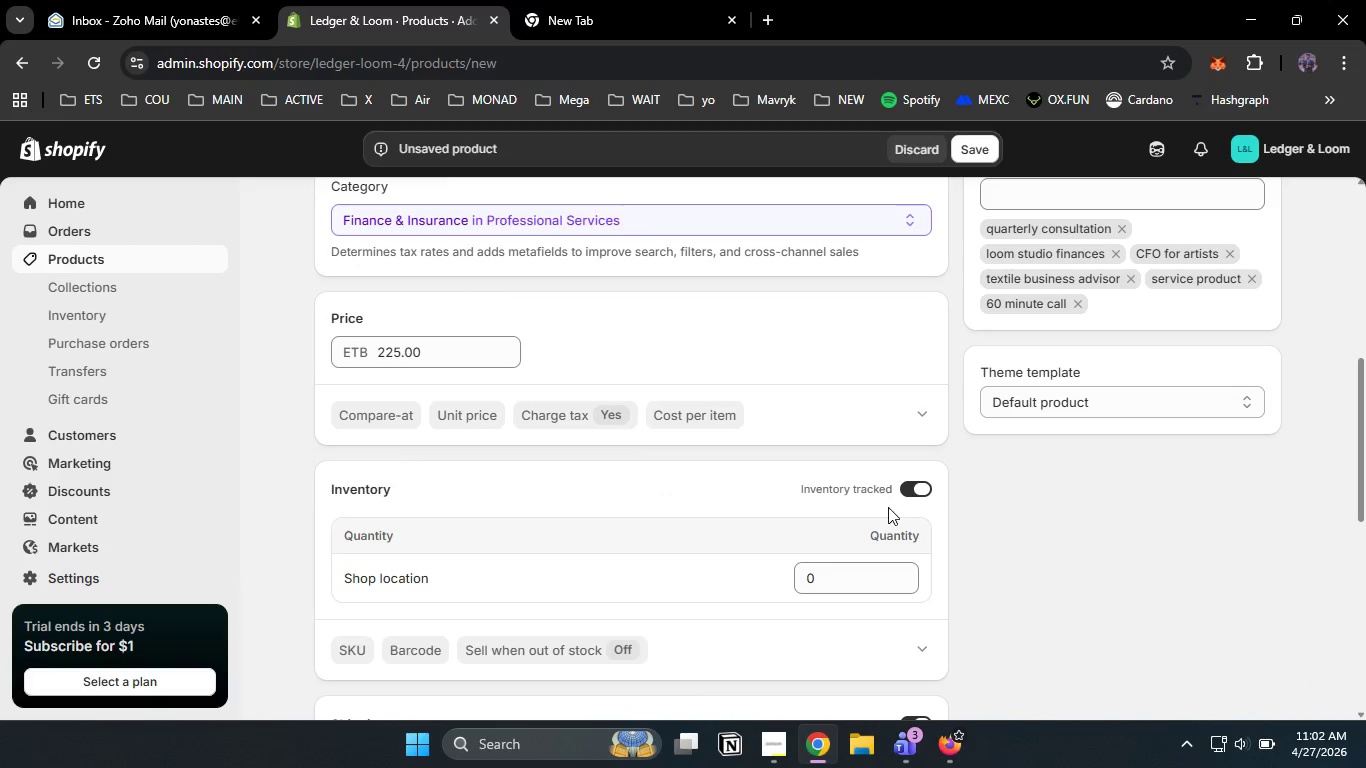 
double_click([993, 518])
 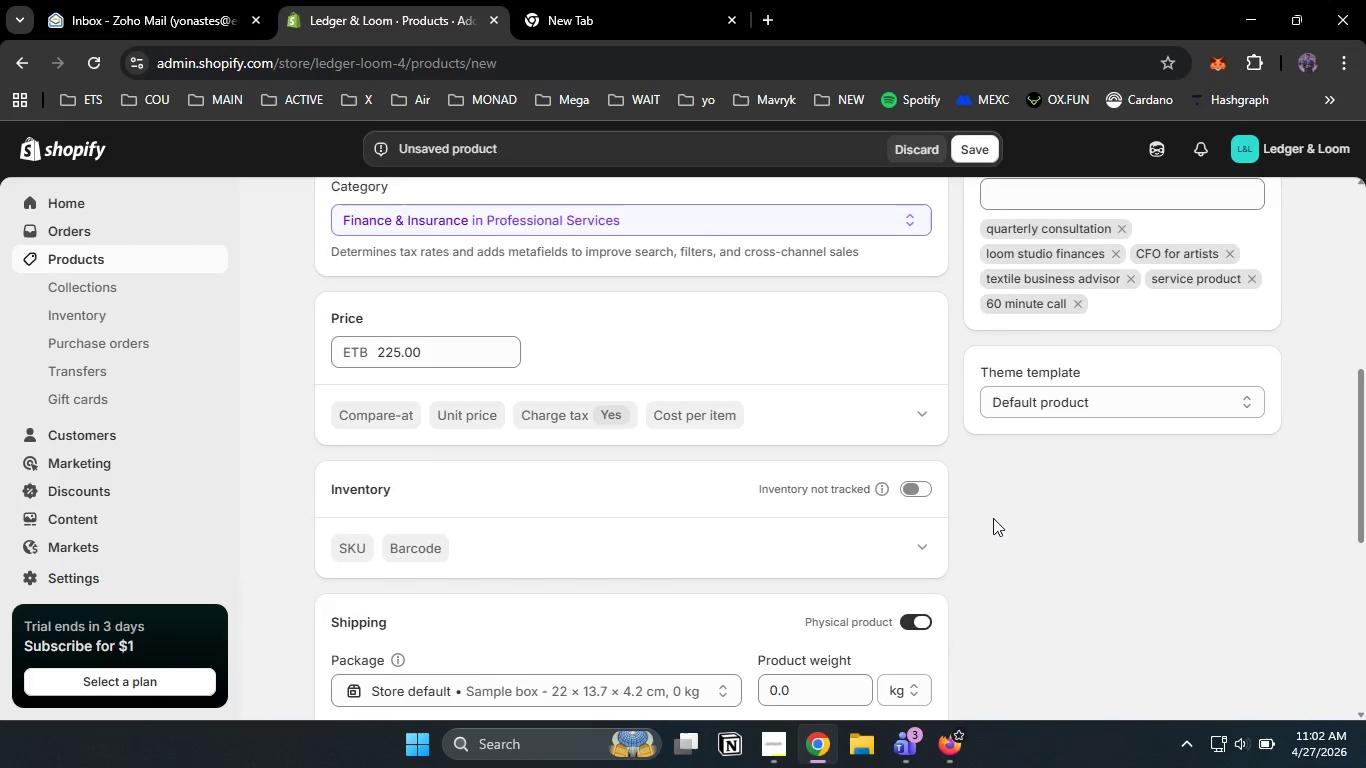 
scroll: coordinate [993, 518], scroll_direction: down, amount: 3.0
 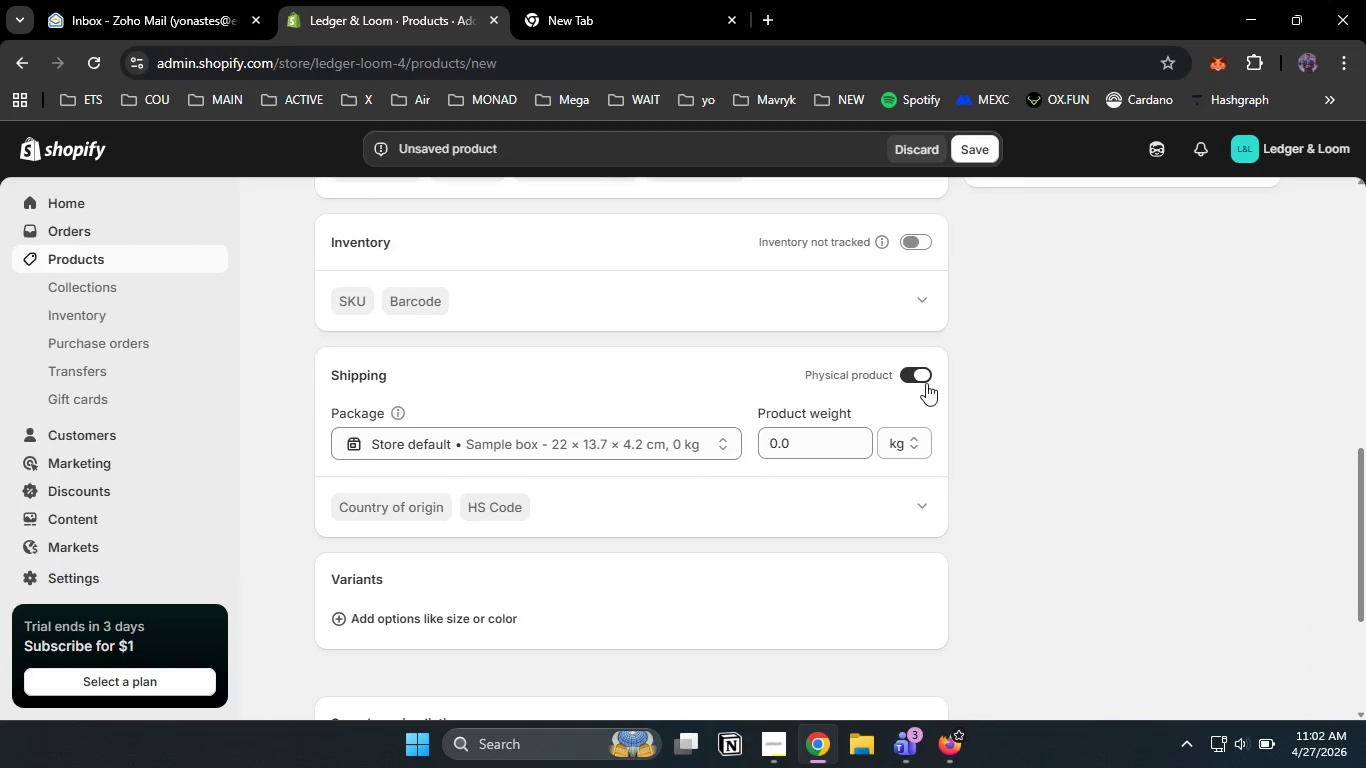 
left_click([920, 383])
 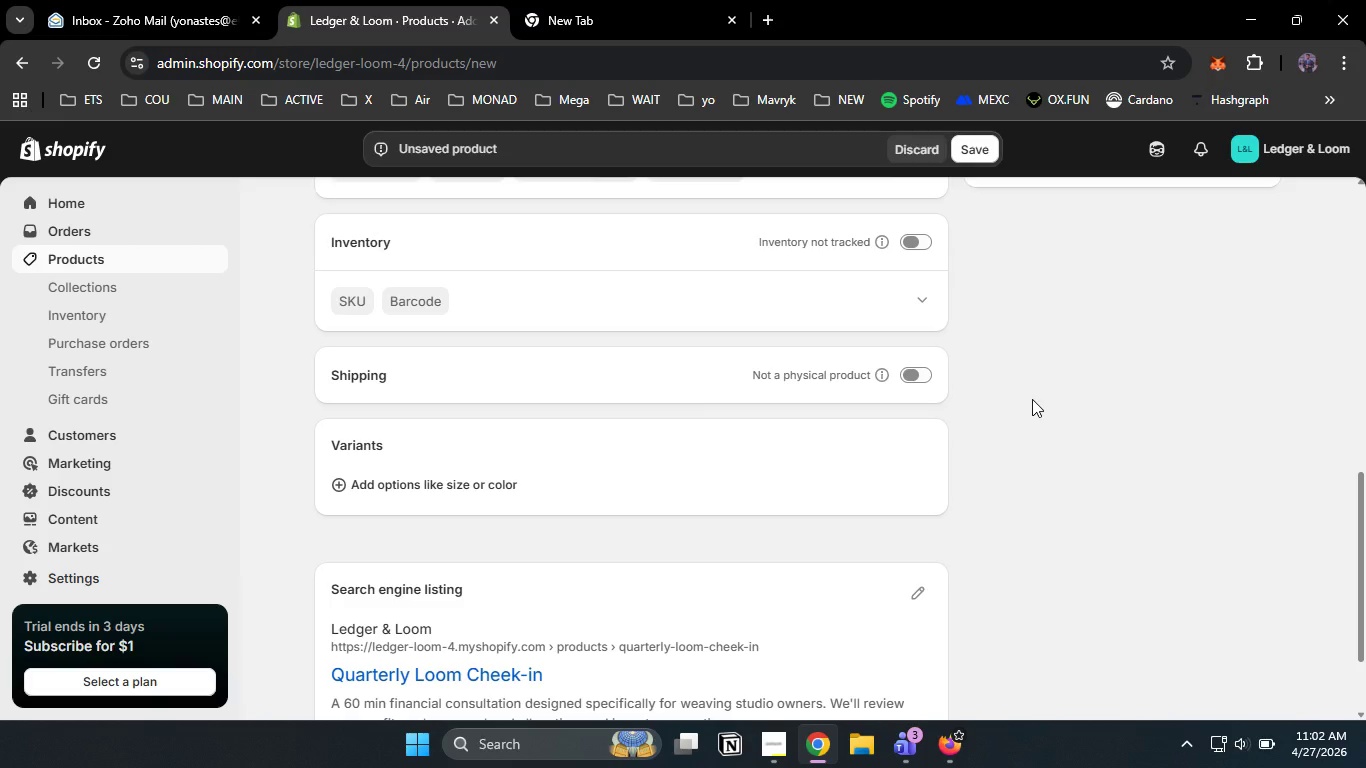 
left_click([357, 310])
 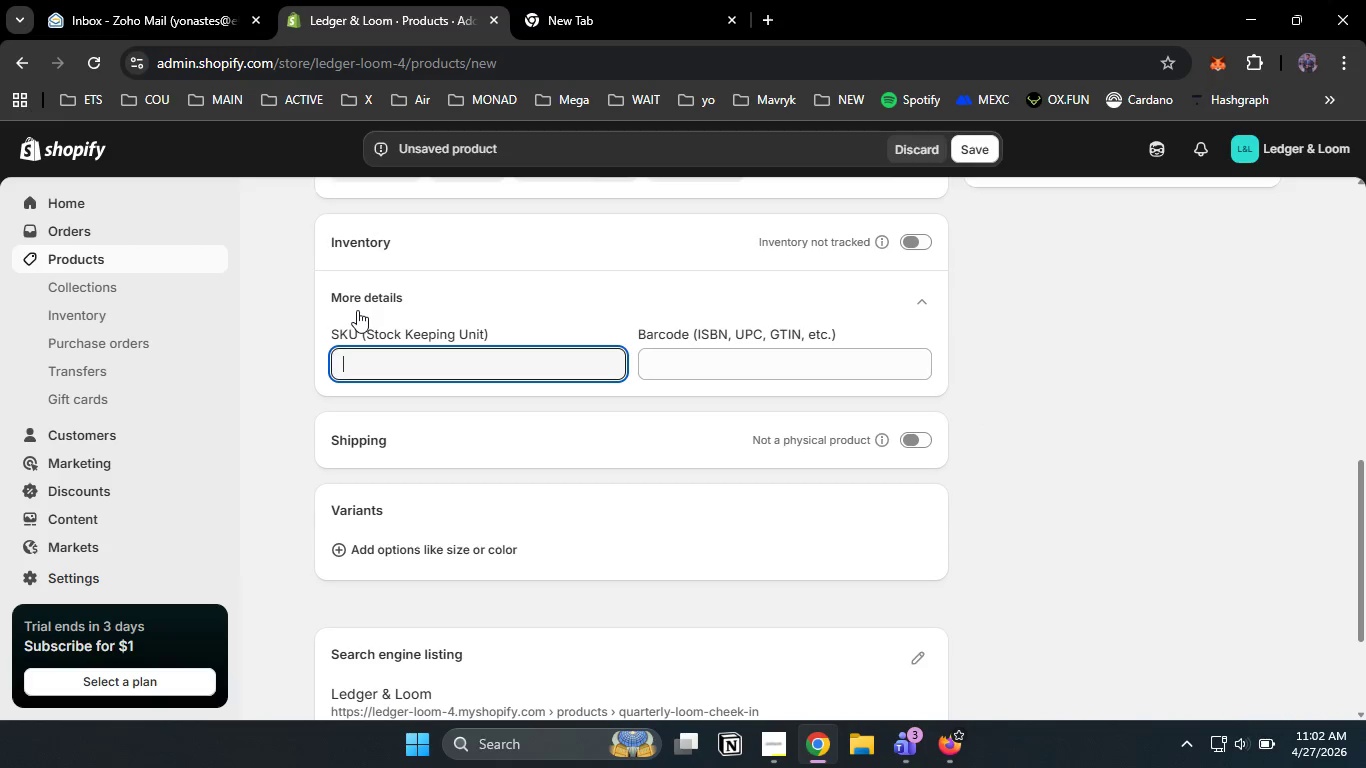 
type(QLC-SVC-003)
 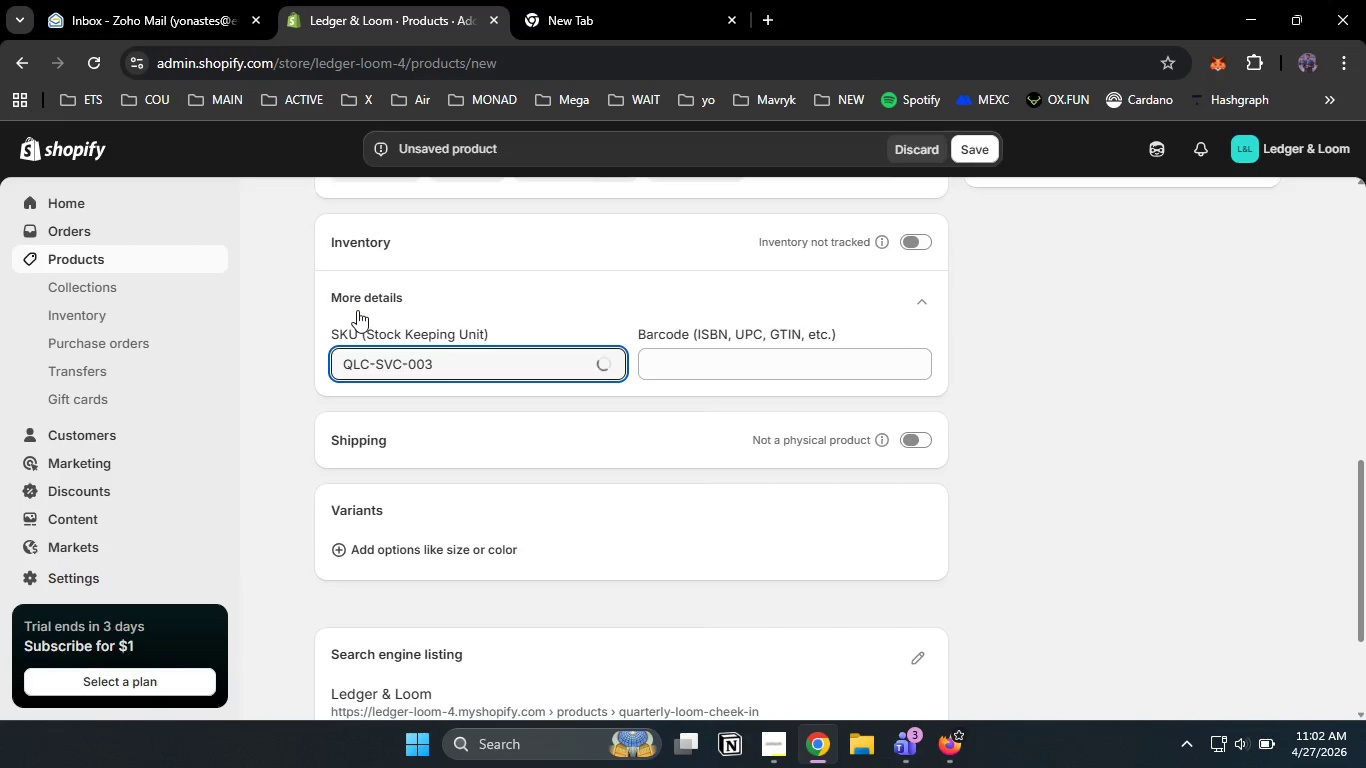 
scroll: coordinate [717, 471], scroll_direction: down, amount: 1.0
 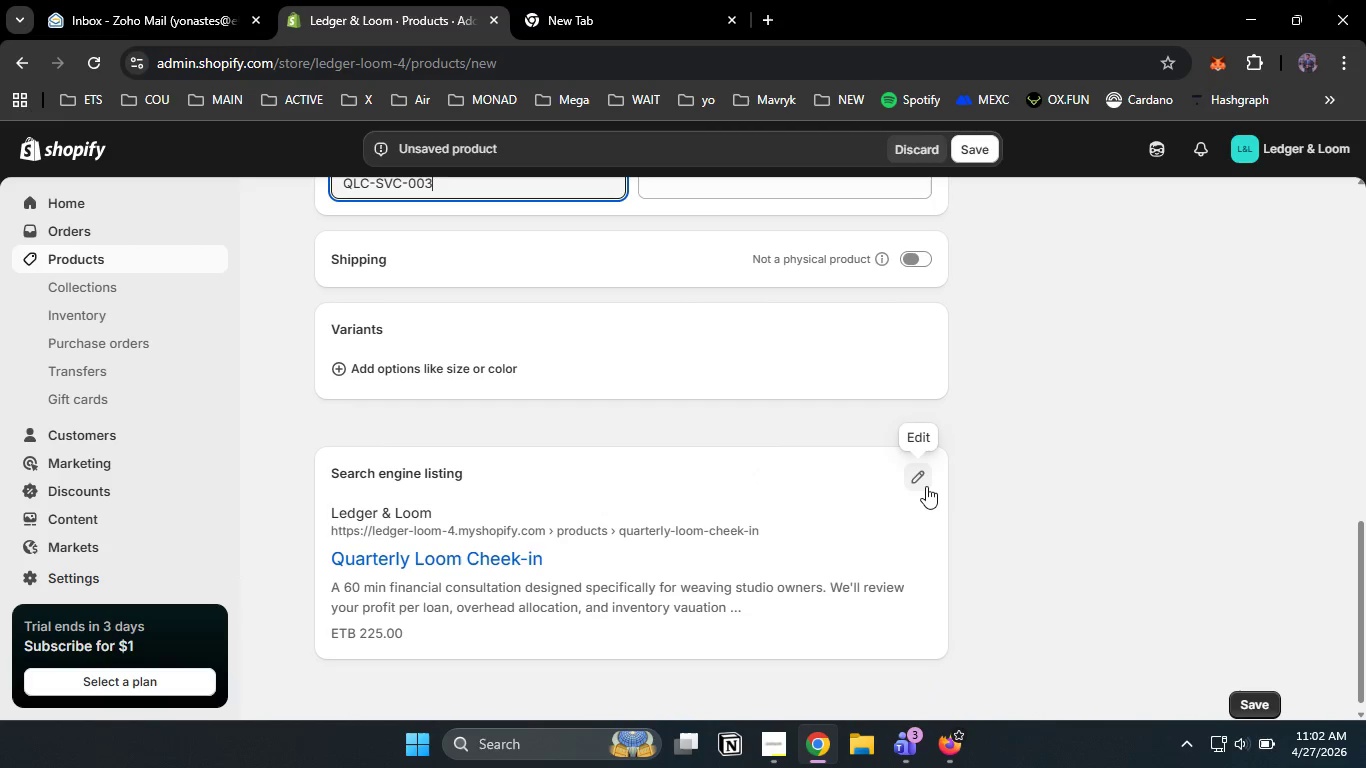 
left_click([926, 486])
 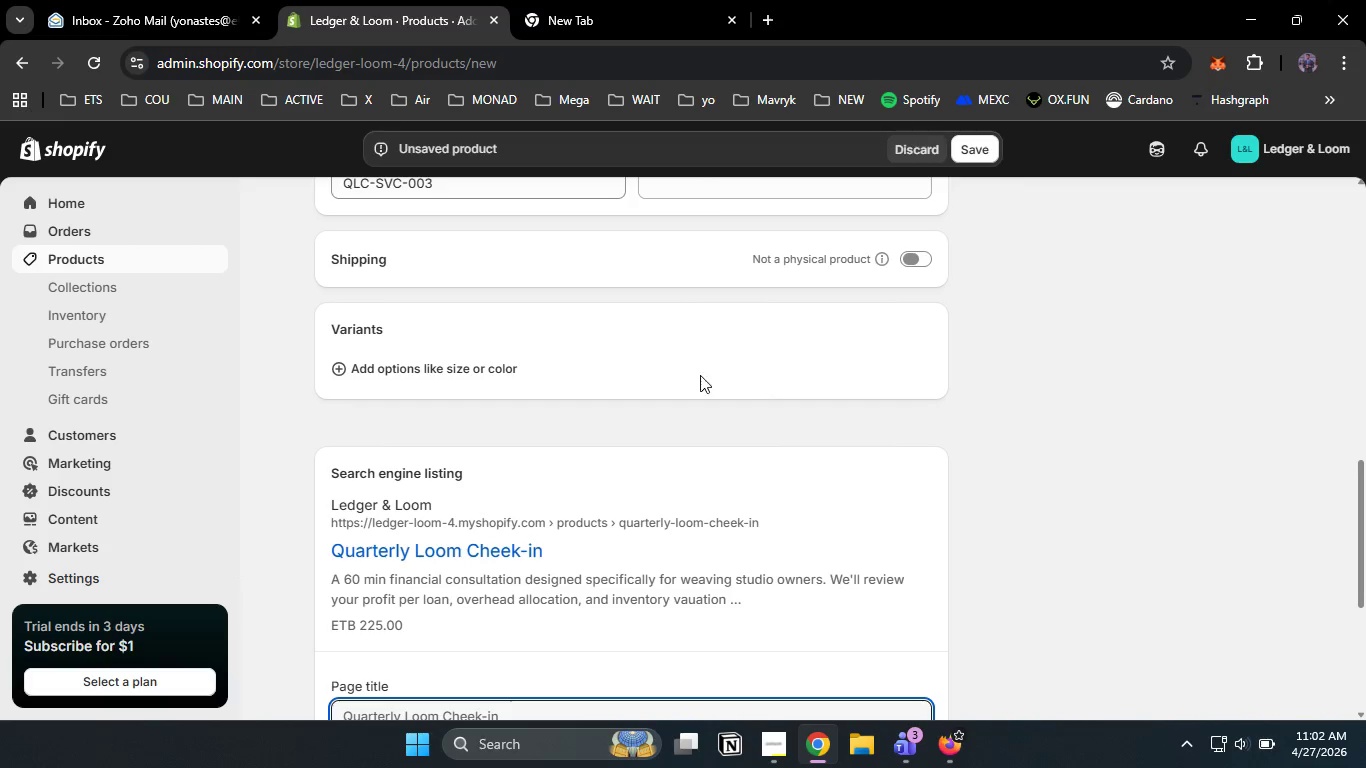 
scroll: coordinate [644, 416], scroll_direction: down, amount: 4.0
 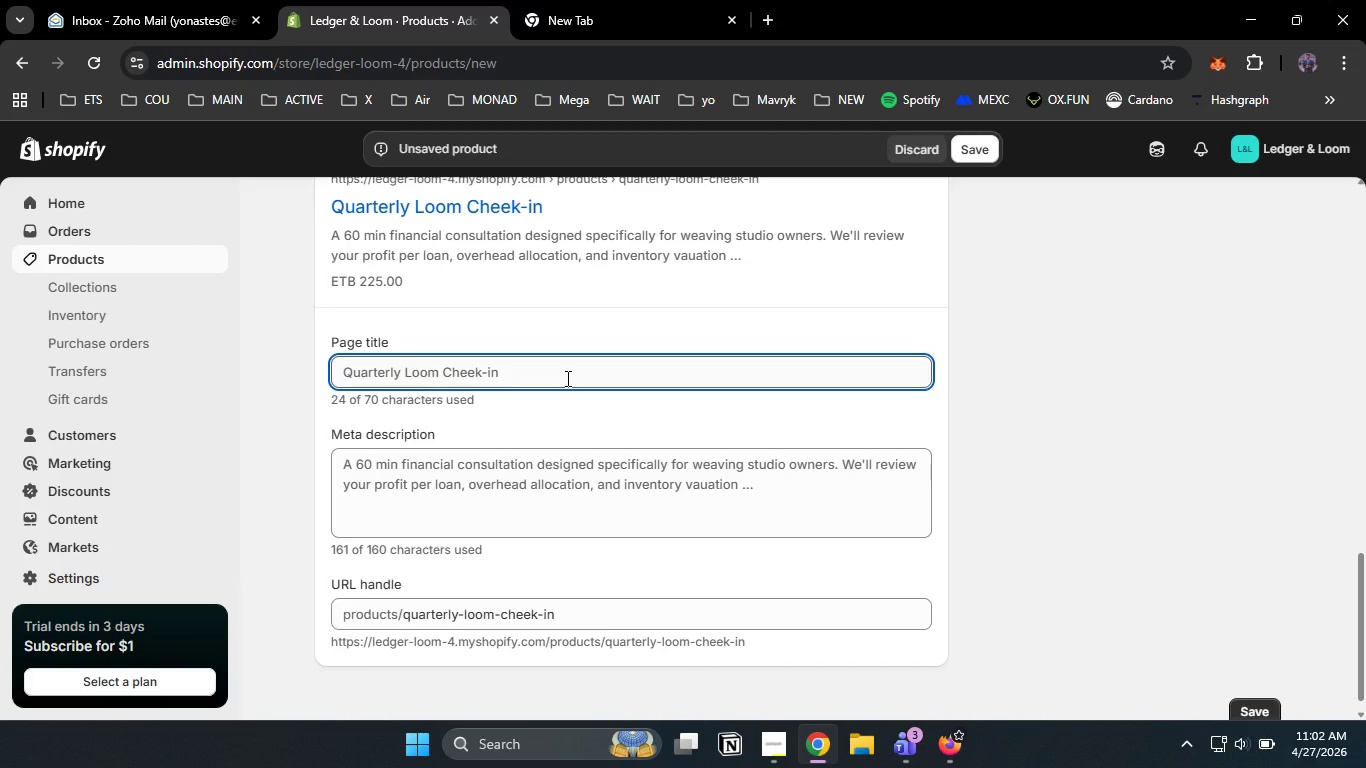 
left_click([574, 383])
 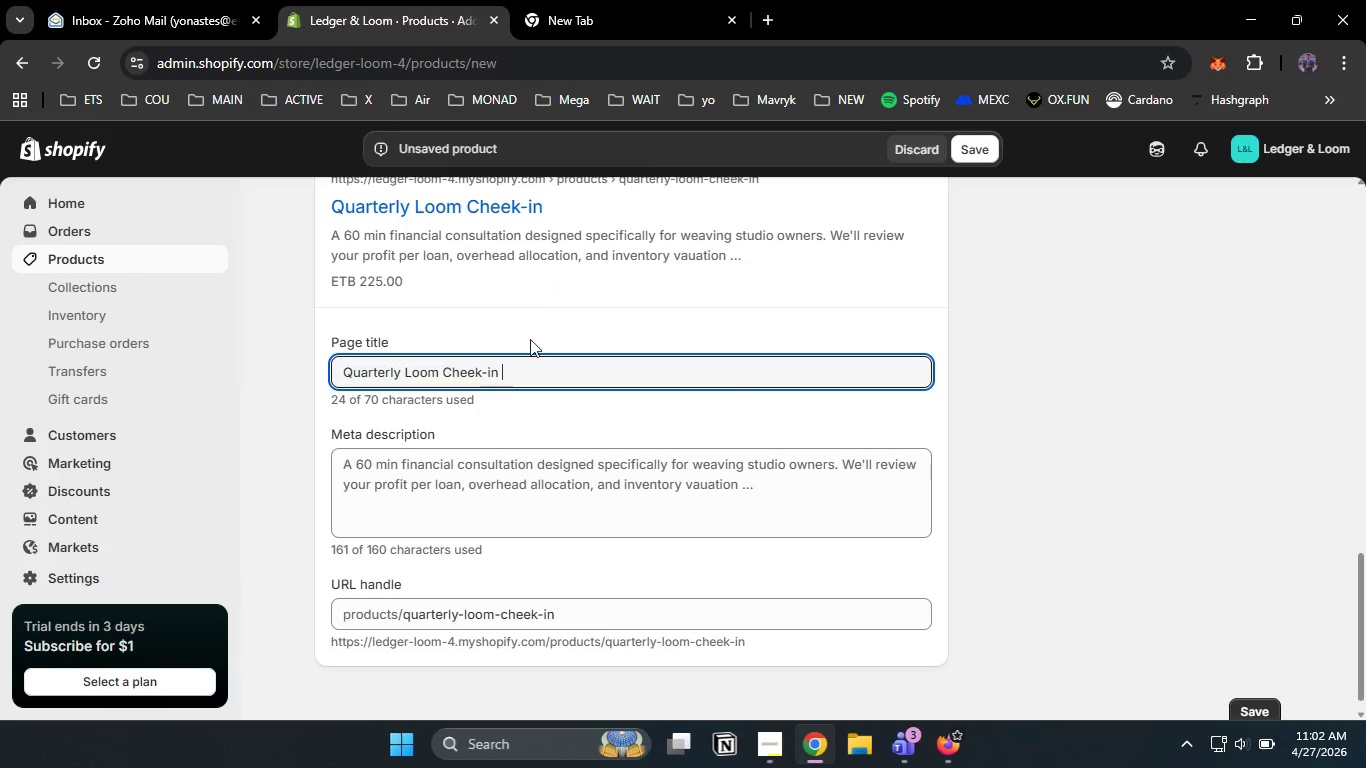 
wait(5.41)
 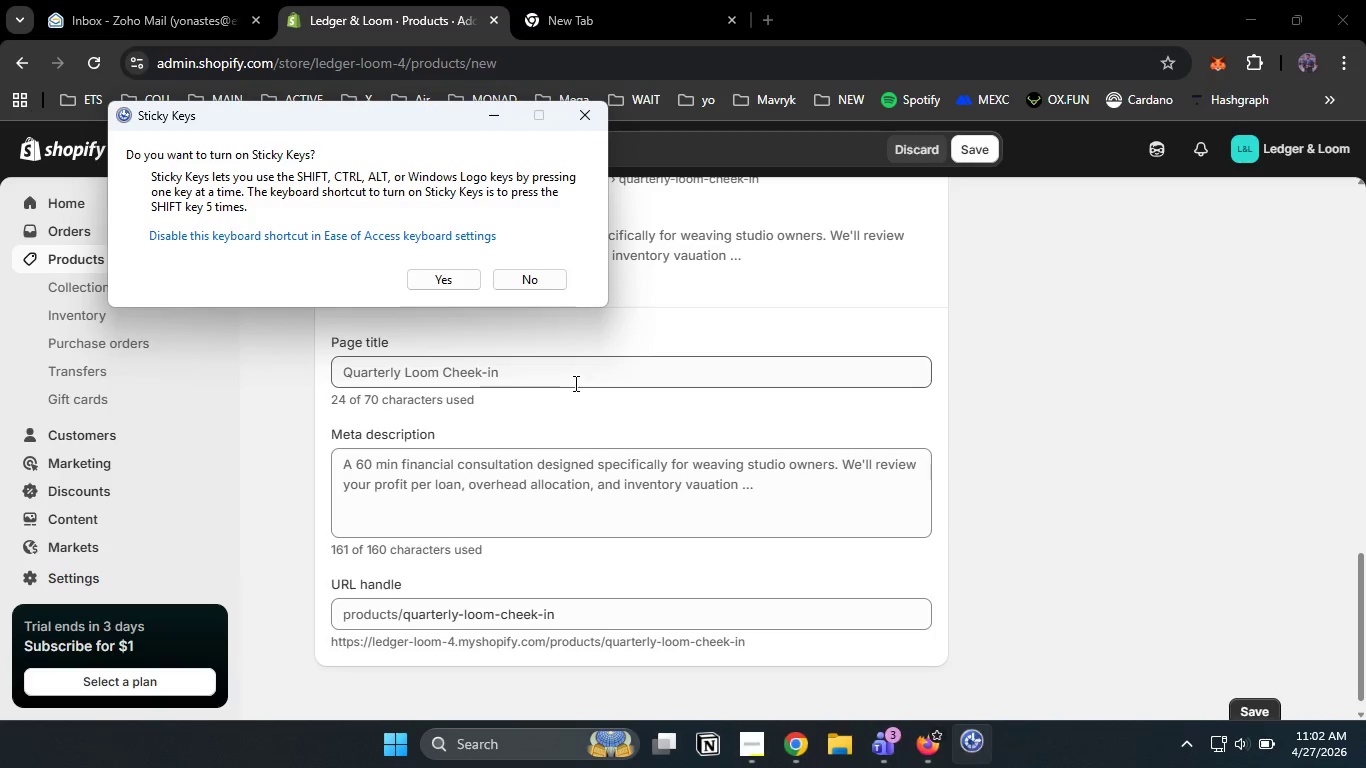 
key(Shift+ShiftRight)
 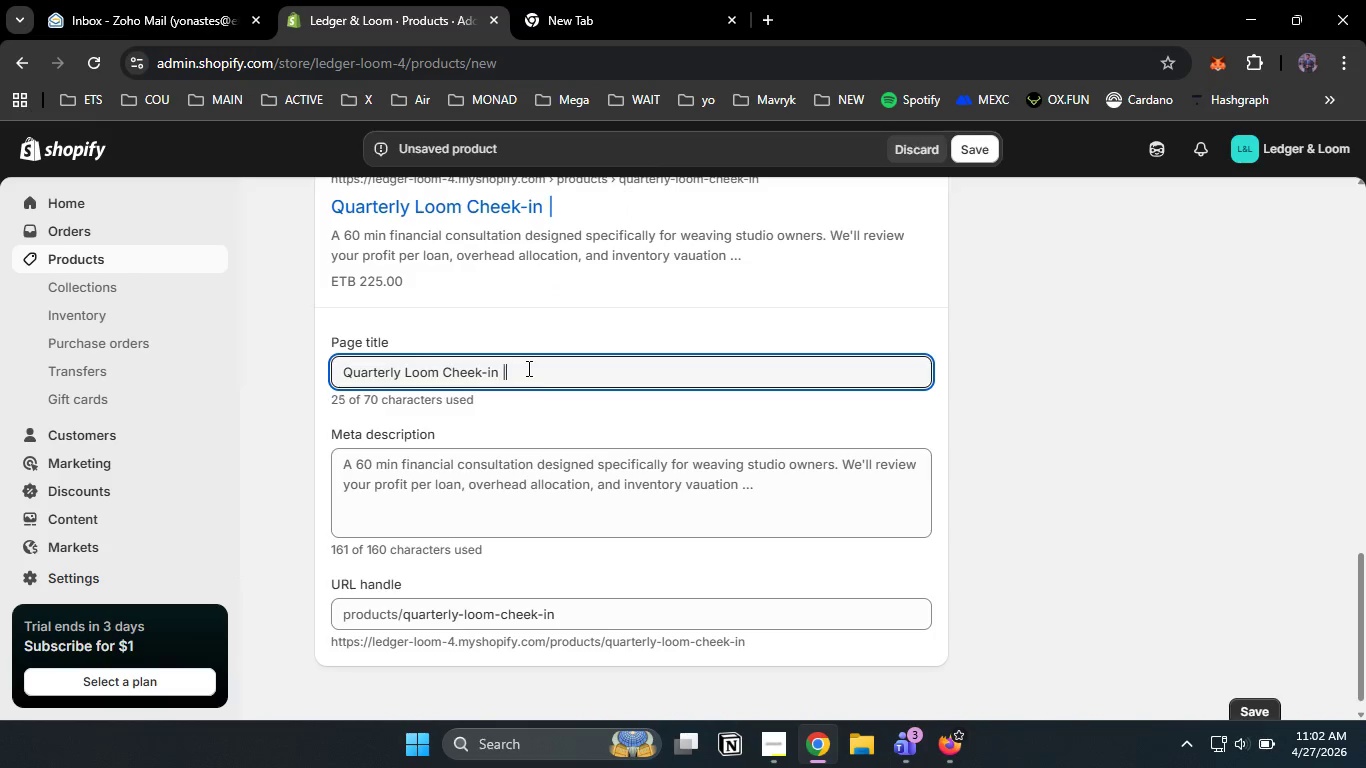 
key(Shift+Backslash)
 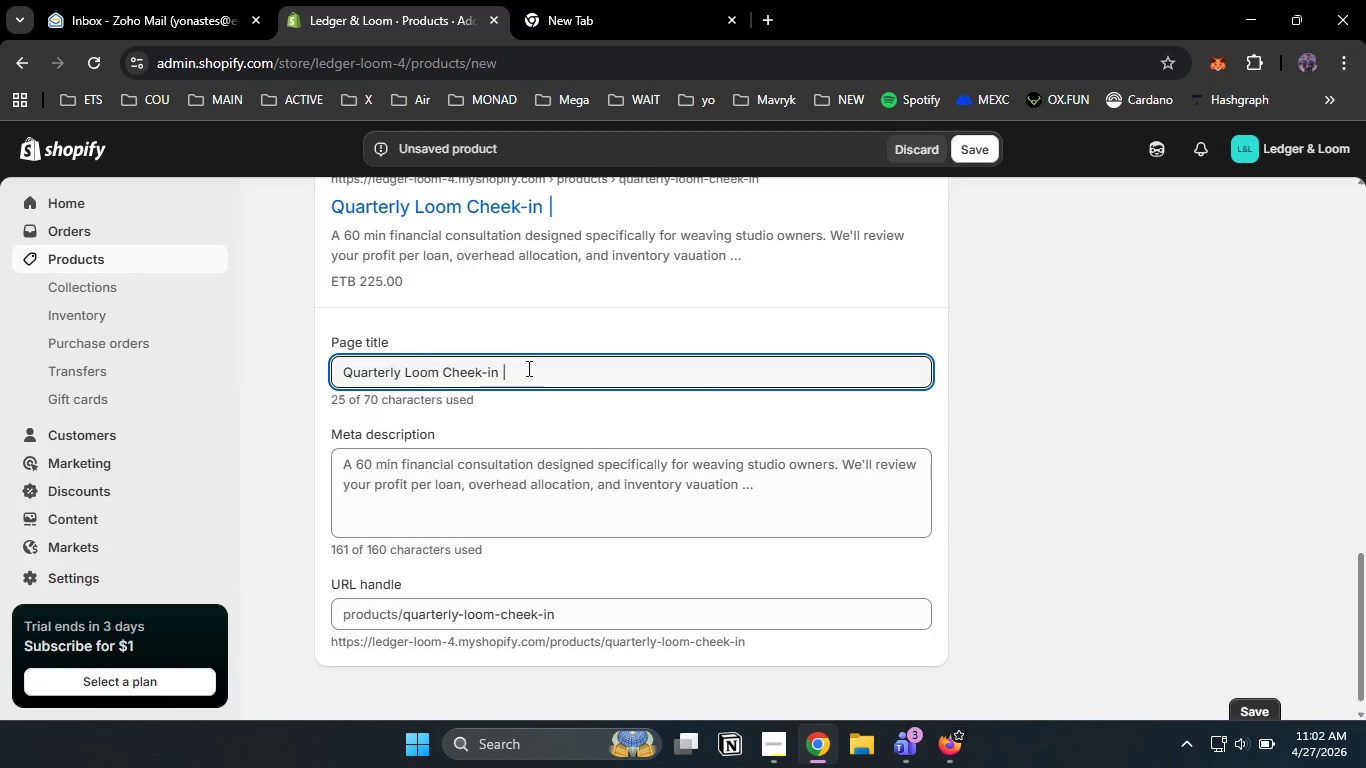 
key(Space)
 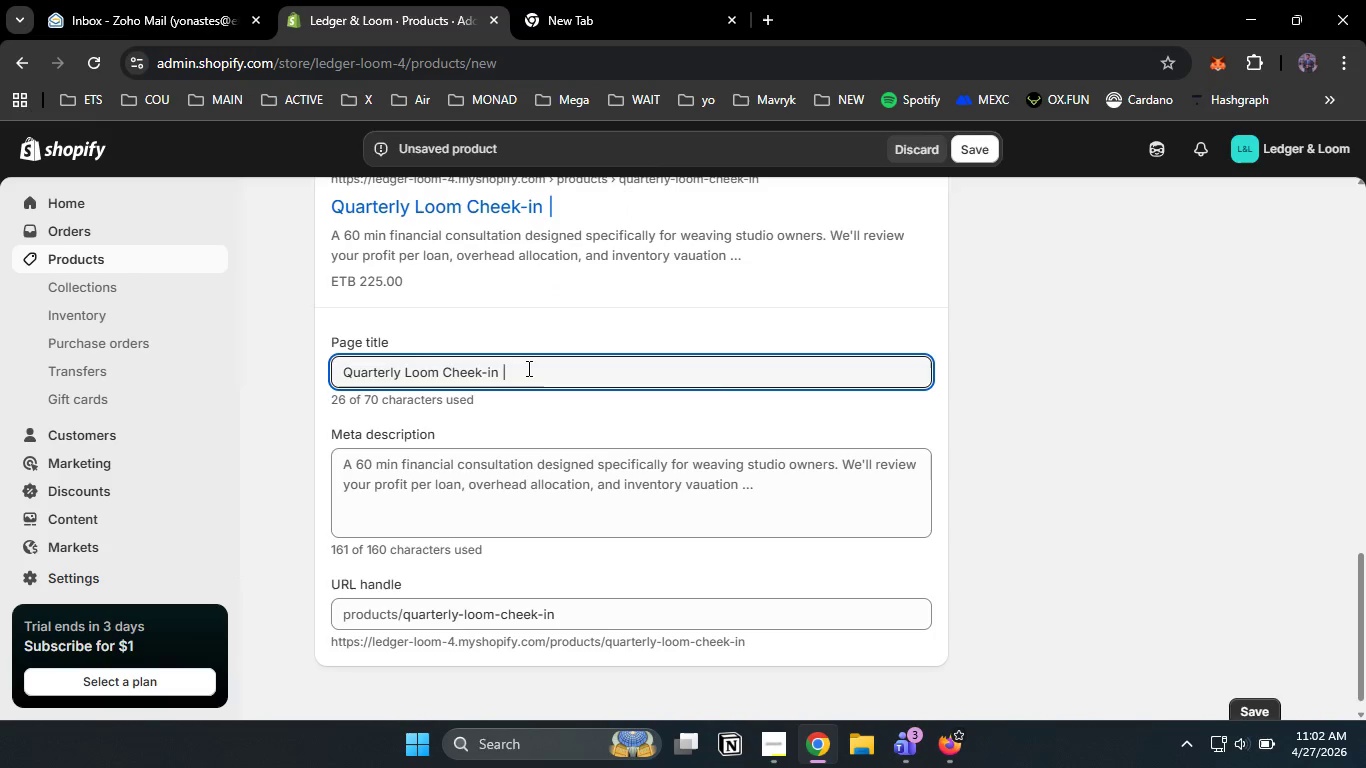 
type(60min Financial COnsult for Weavers)
 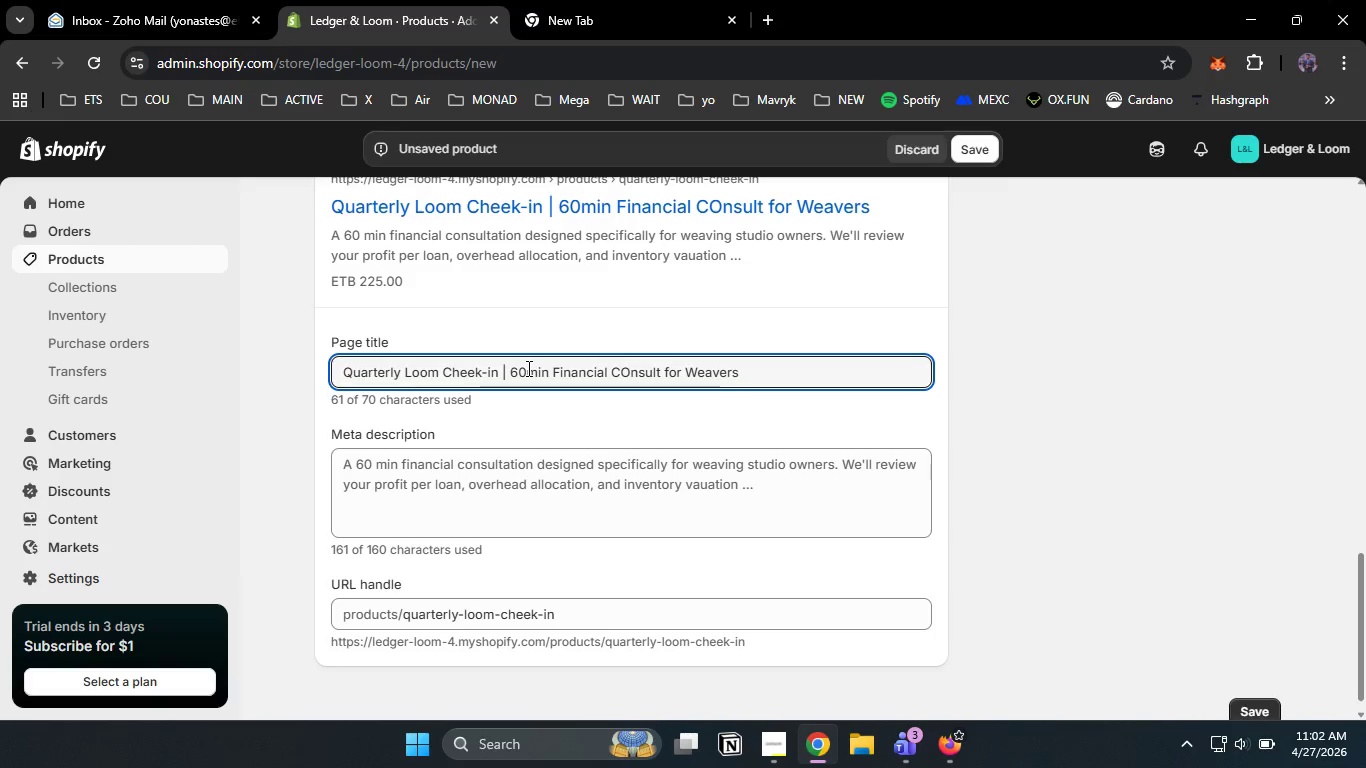 
left_click([519, 517])
 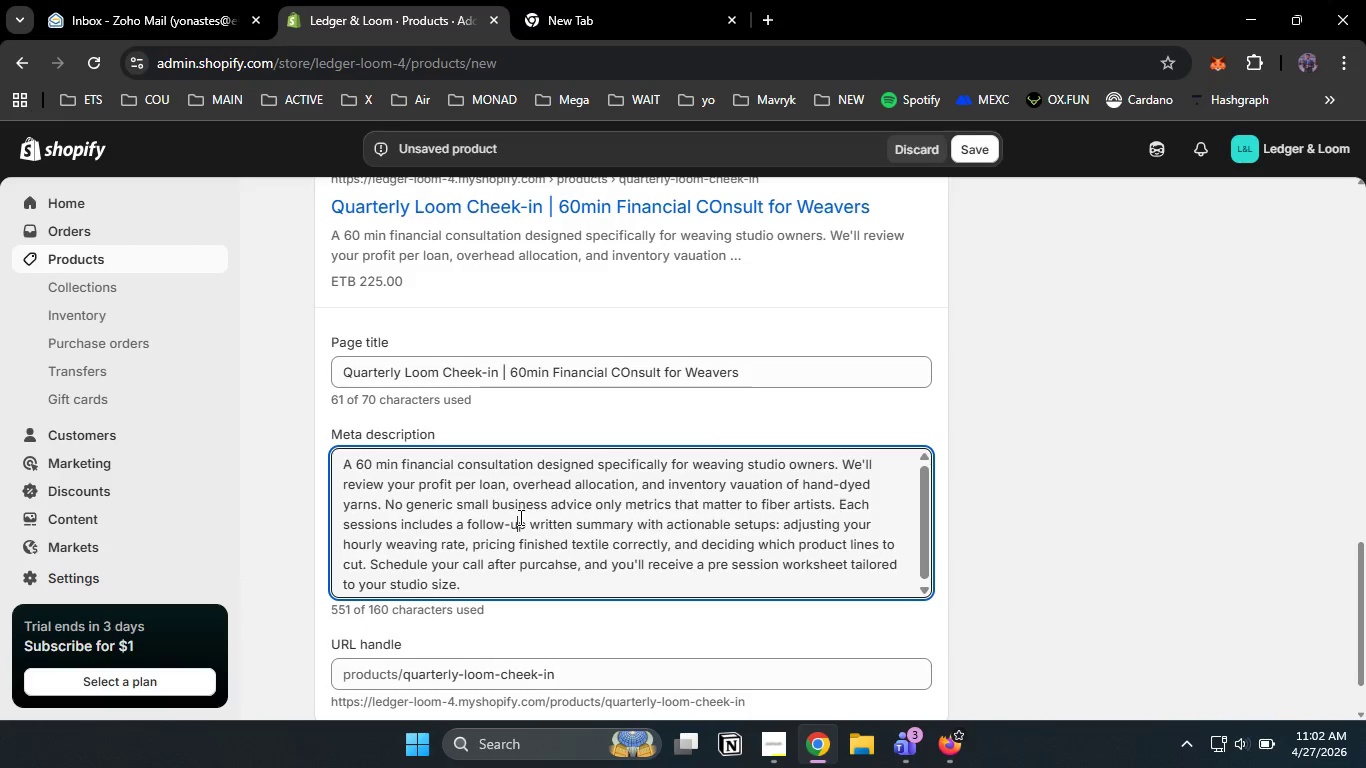 
key(Control+A)
 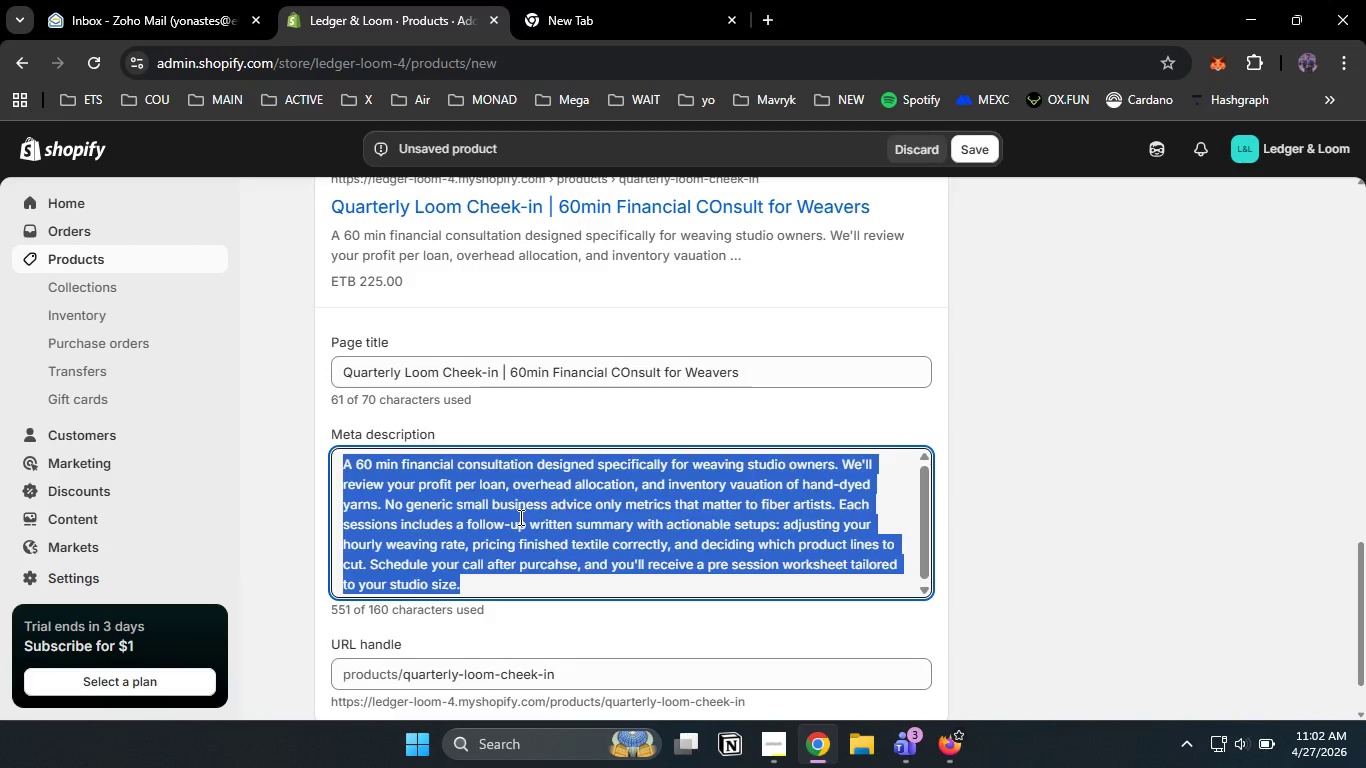 
key(Backspace)
 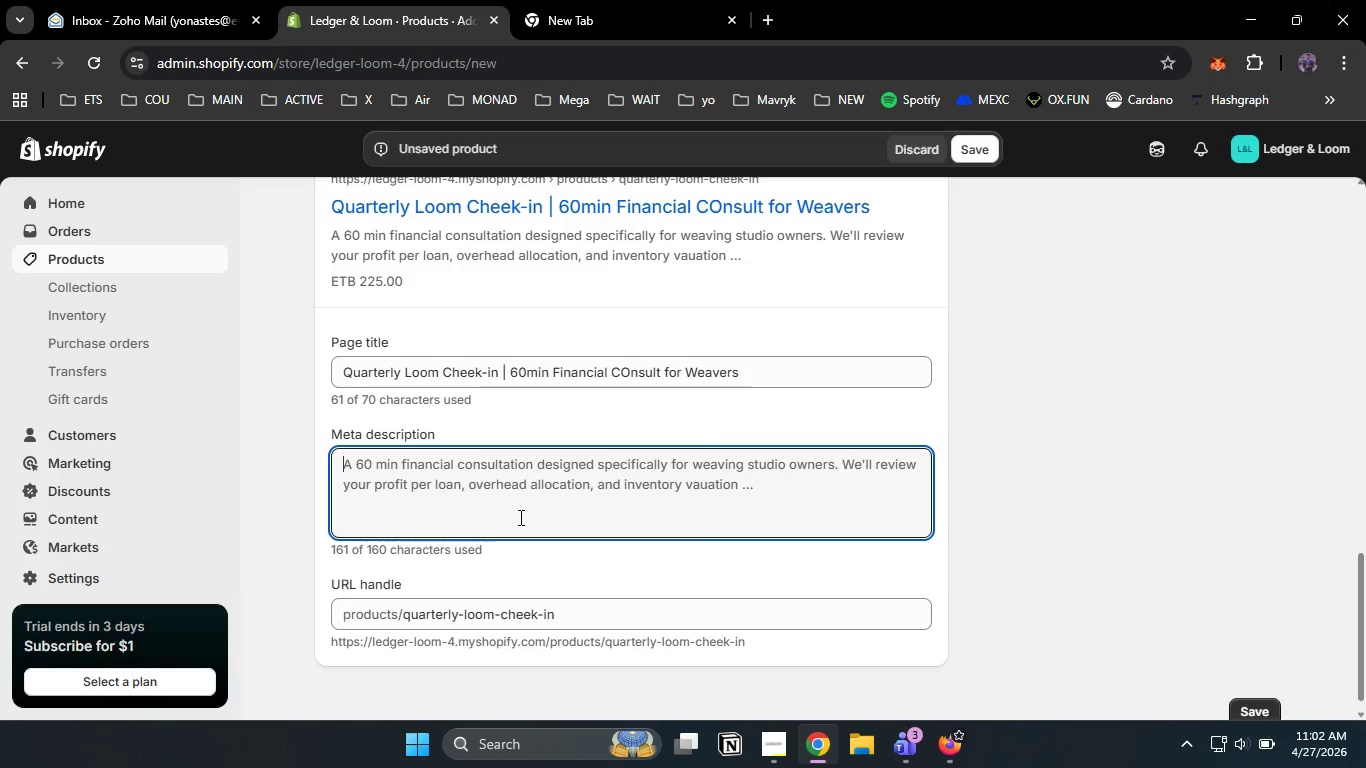 
type(60min financial x)
key(Backspace)
type(consult for weavinf )
key(Backspace)
type(g)
key(Backspace)
key(Backspace)
type(g studios )
key(Backspace)
type(. Review )
 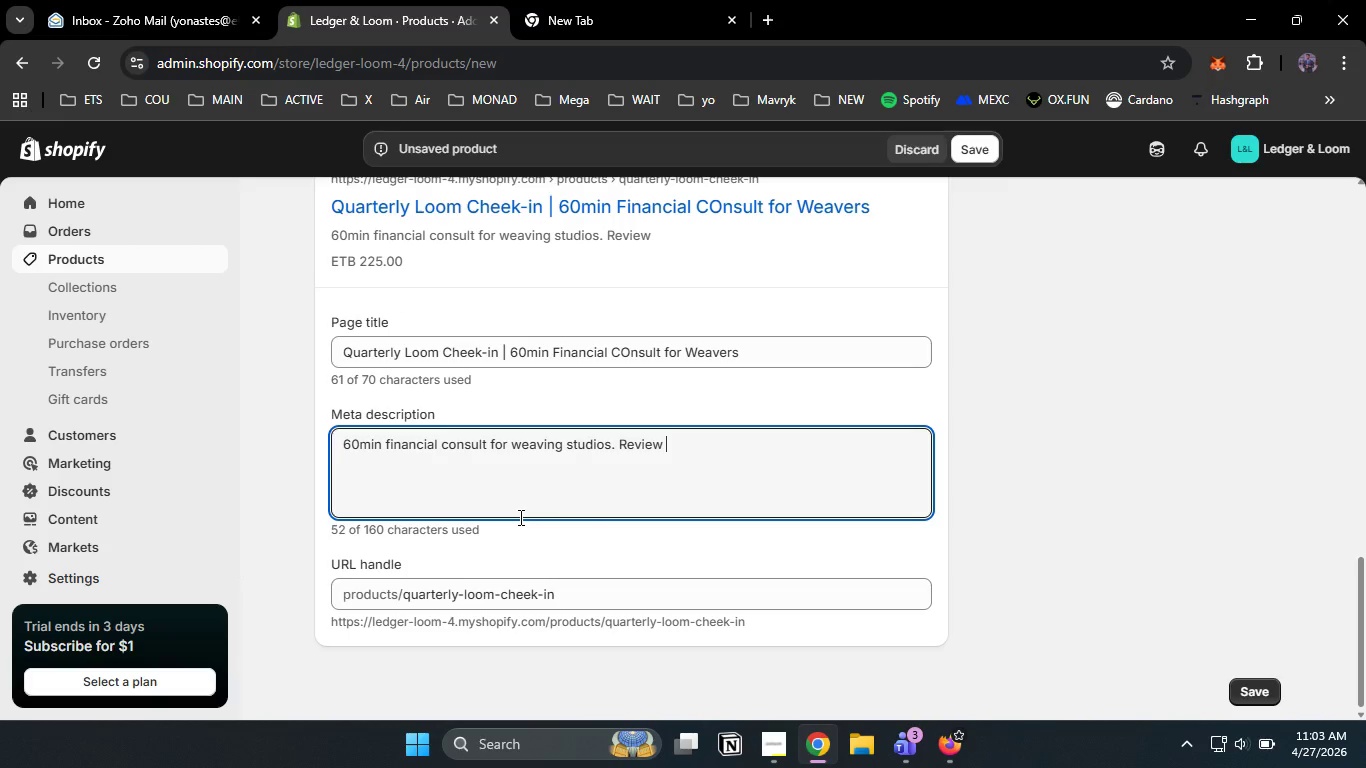 
type(profit o)
key(Backspace)
type(per loom, pricing, and inventory. Written summary included =)
key(Backspace)
key(Backspace)
type(. Book today.)
 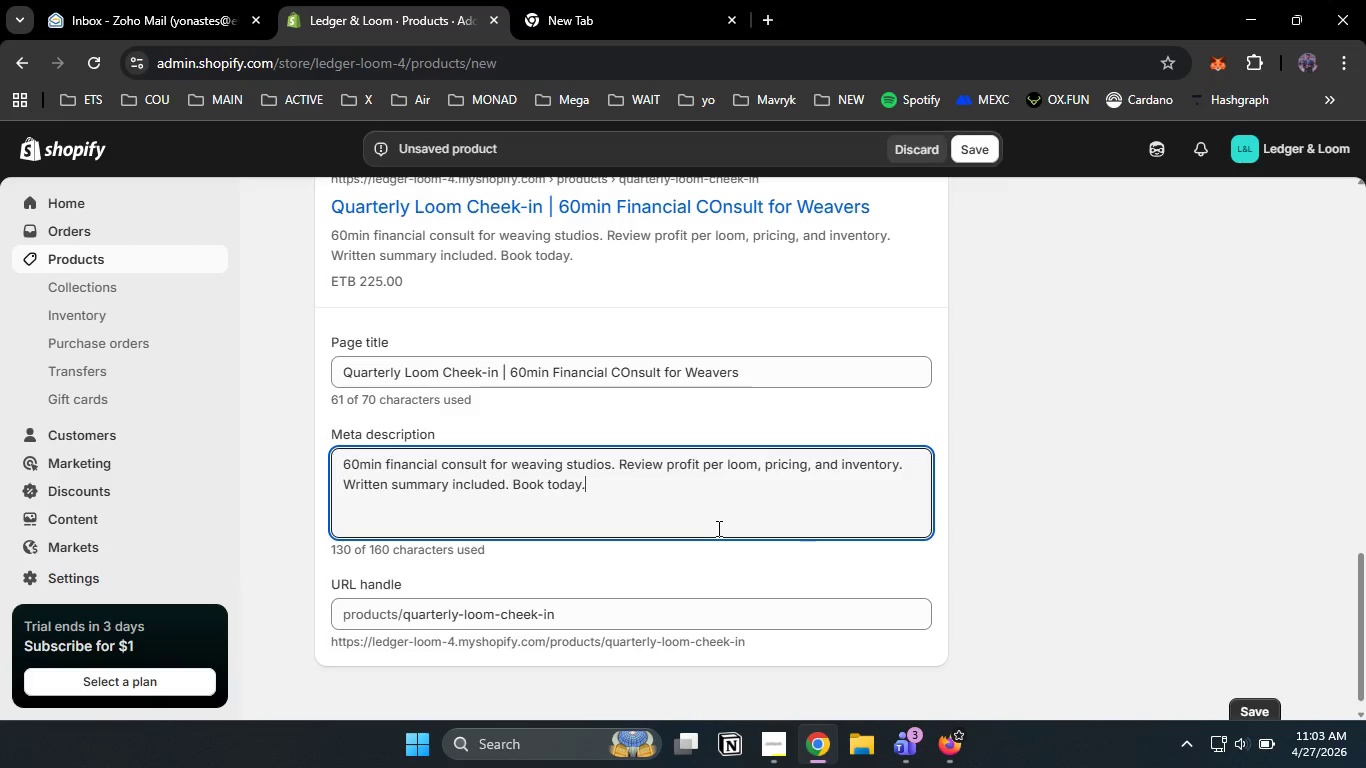 
left_click([493, 373])
 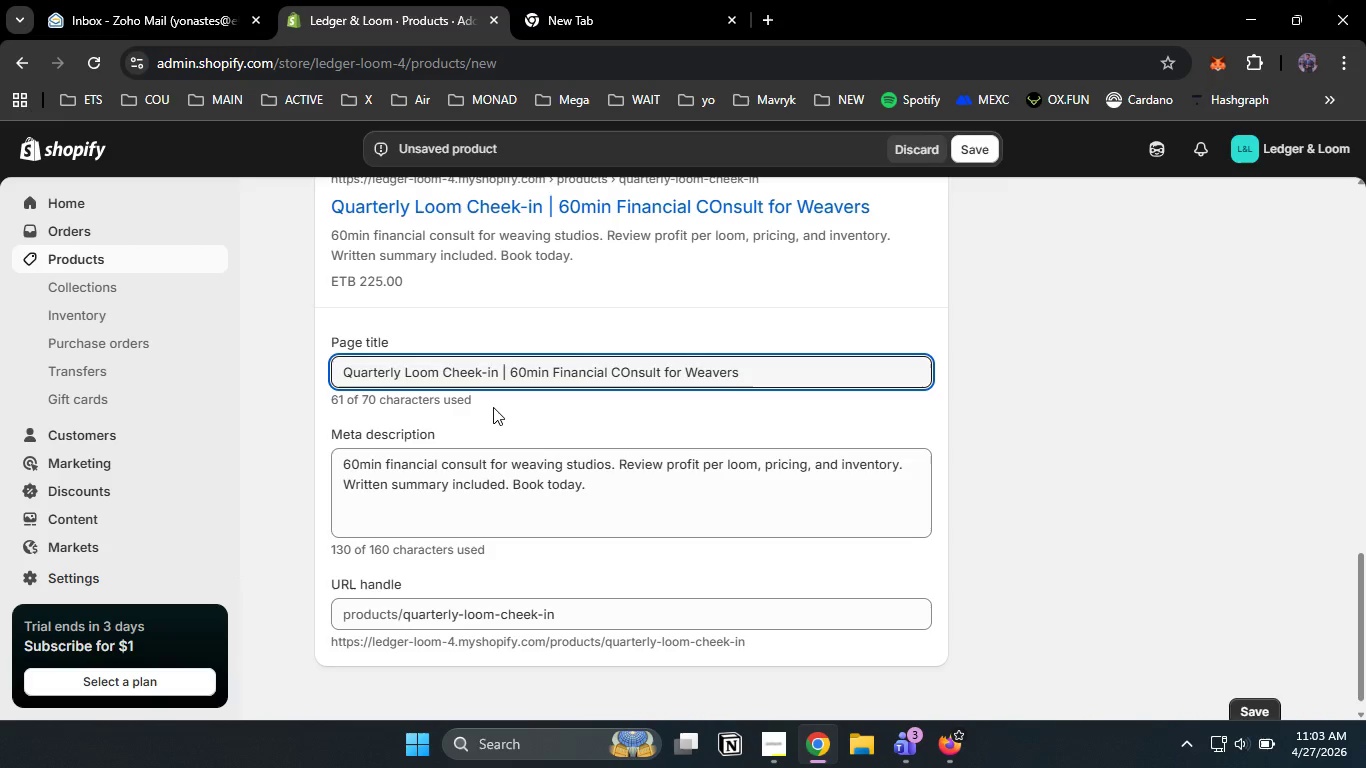 
key(Backspace)
 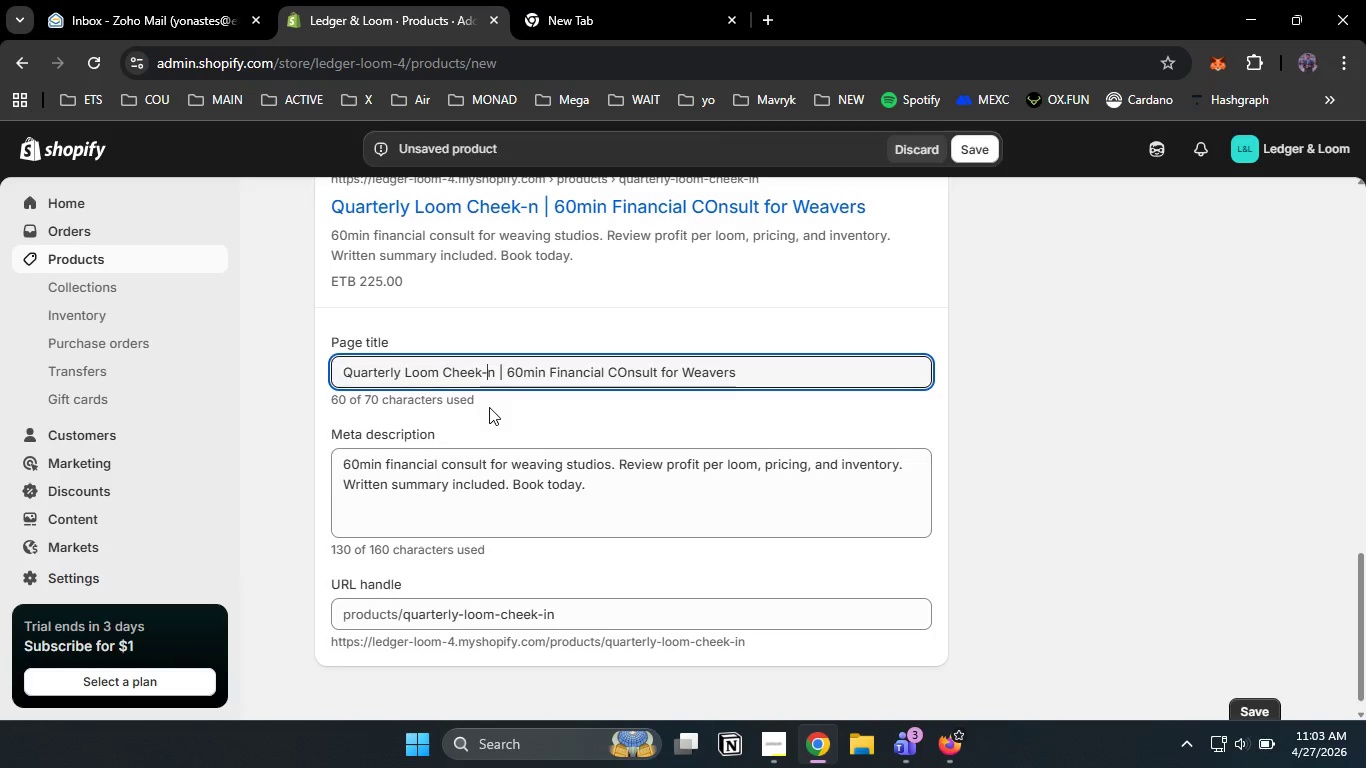 
key(Shift+I)
 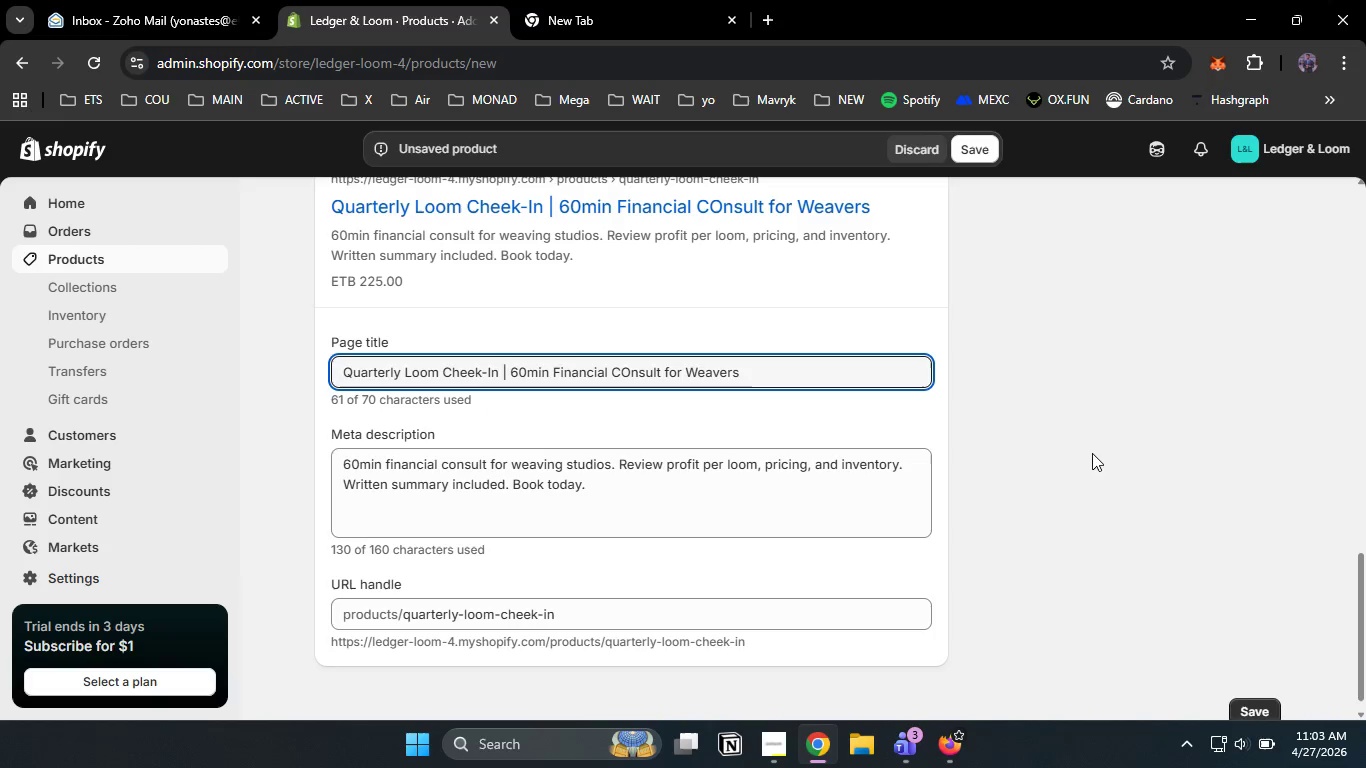 
left_click([493, 292])
 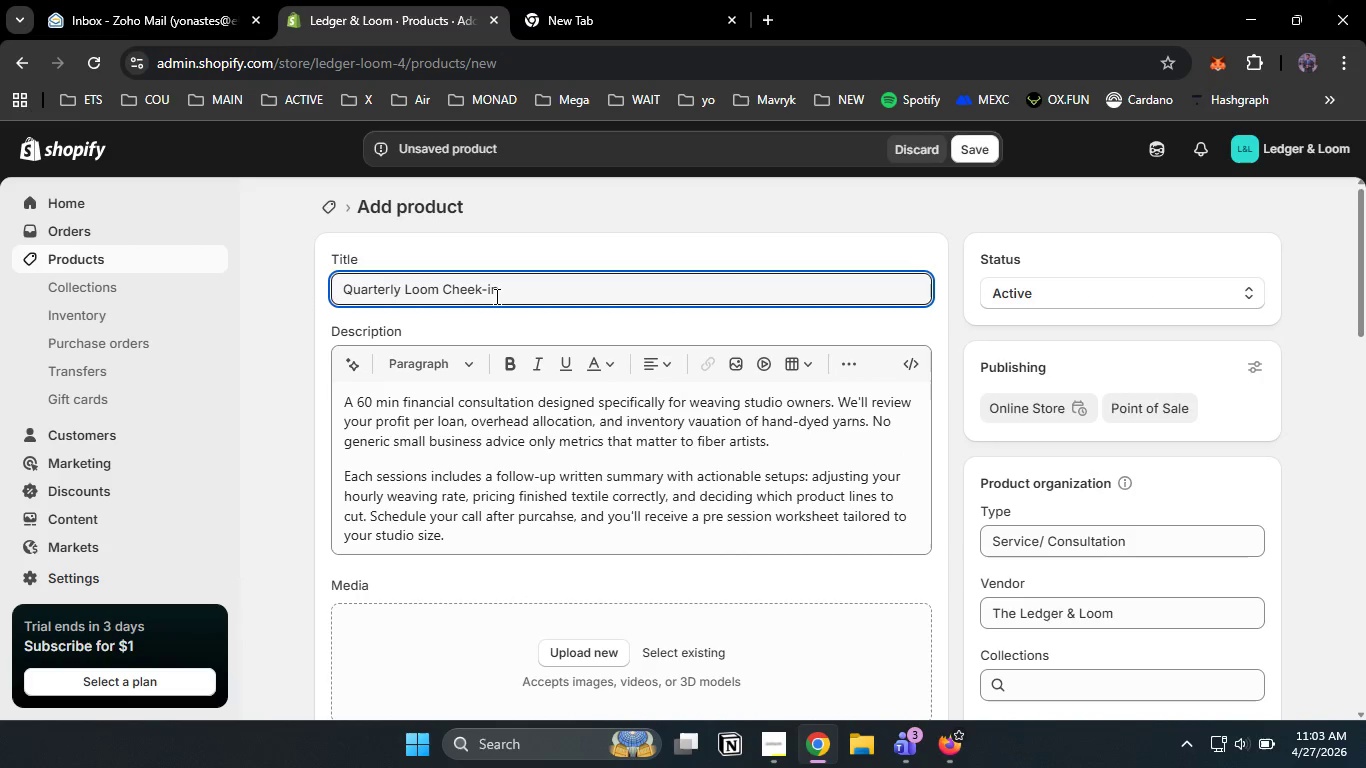 
key(Backspace)
 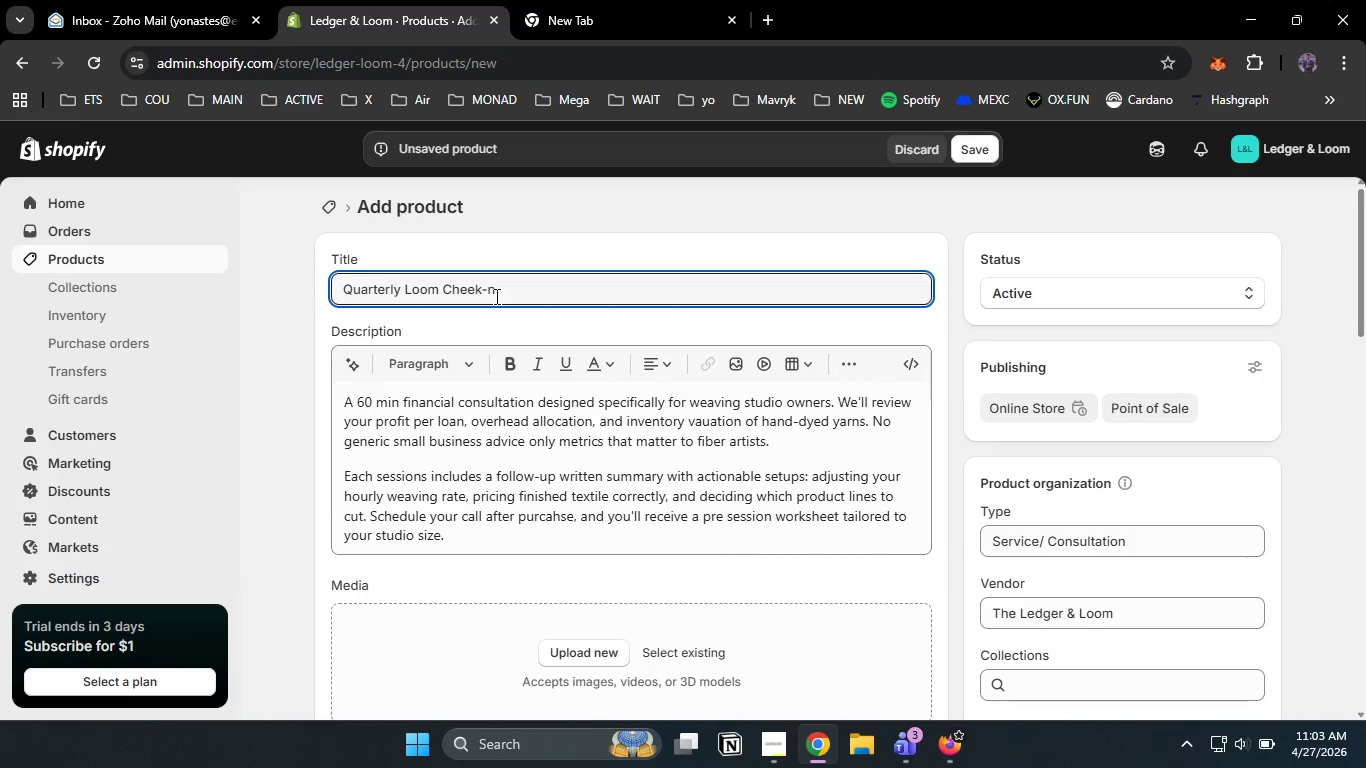 
scroll: coordinate [495, 296], scroll_direction: up, amount: 20.0
 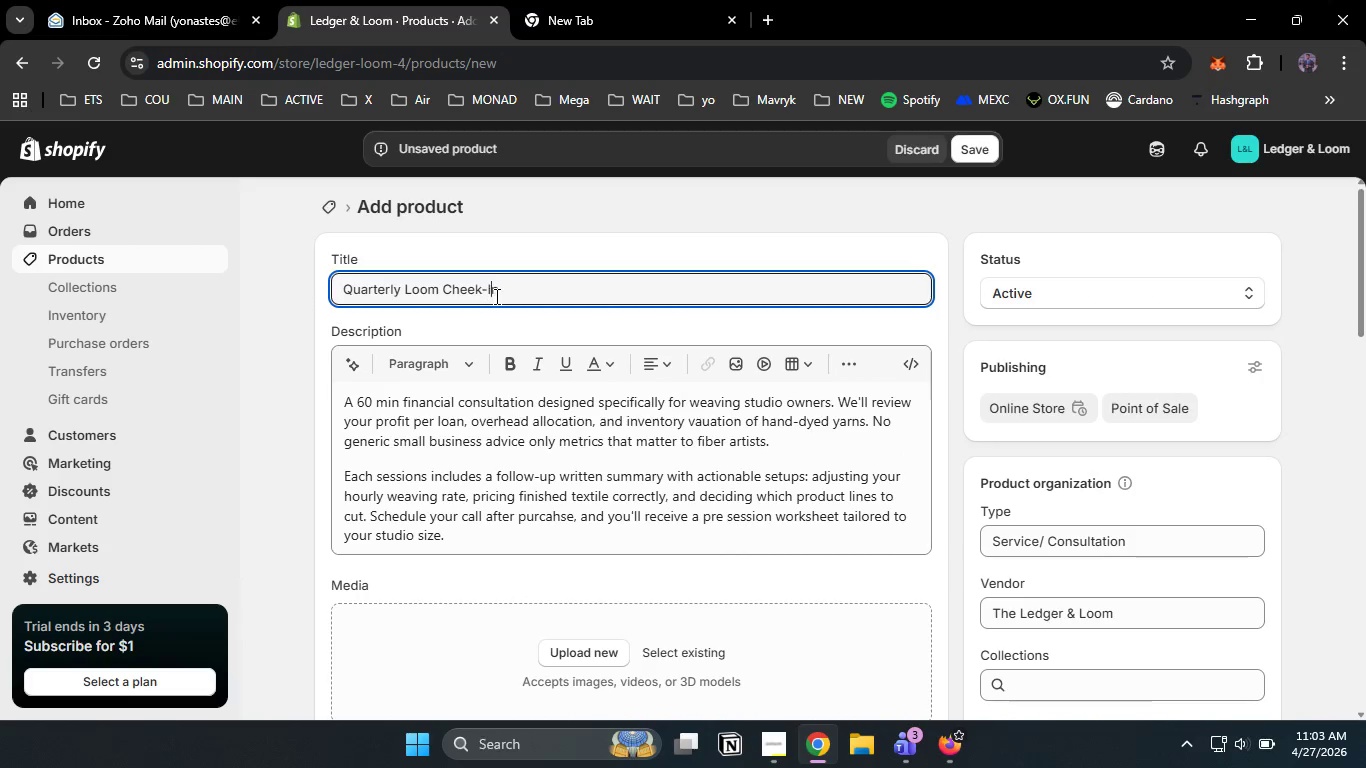 
key(Shift+I)
 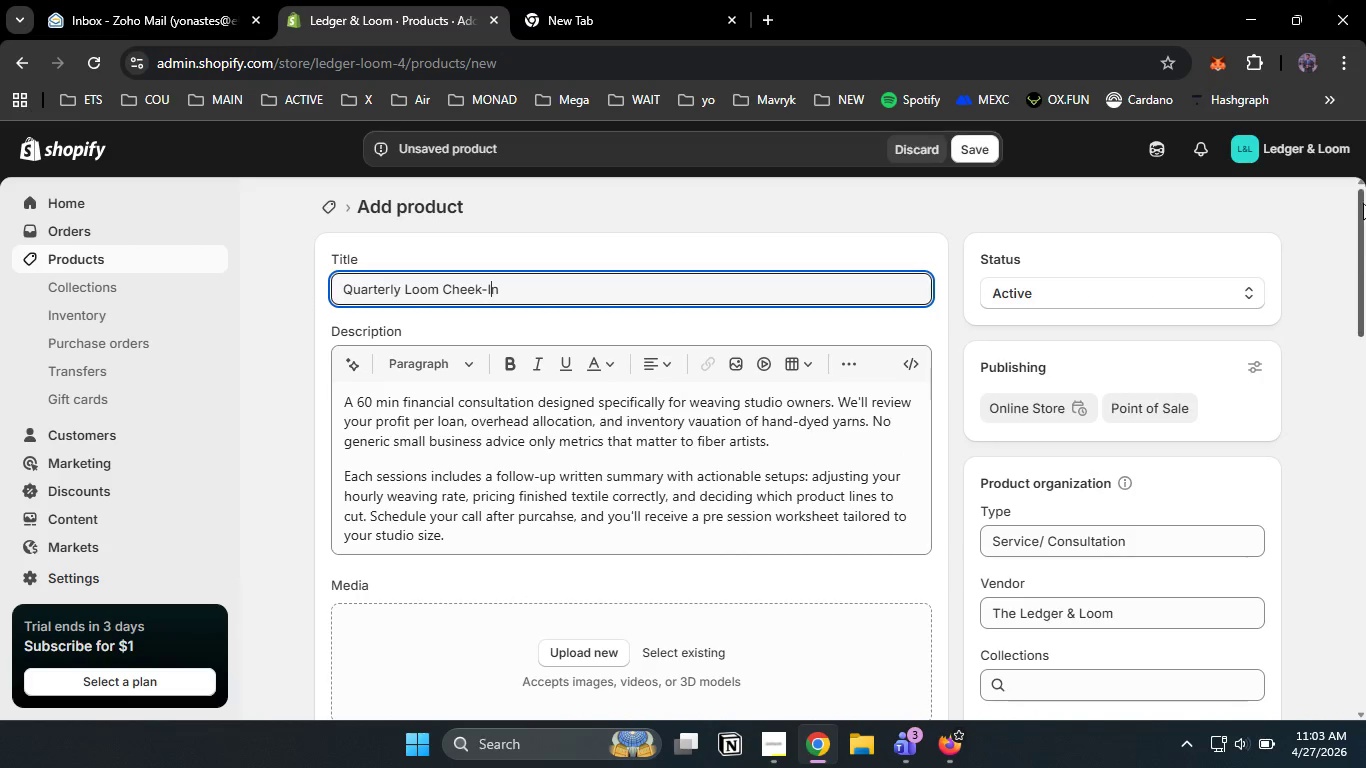 
left_click_drag(start_coordinate=[1363, 258], to_coordinate=[1365, 408])
 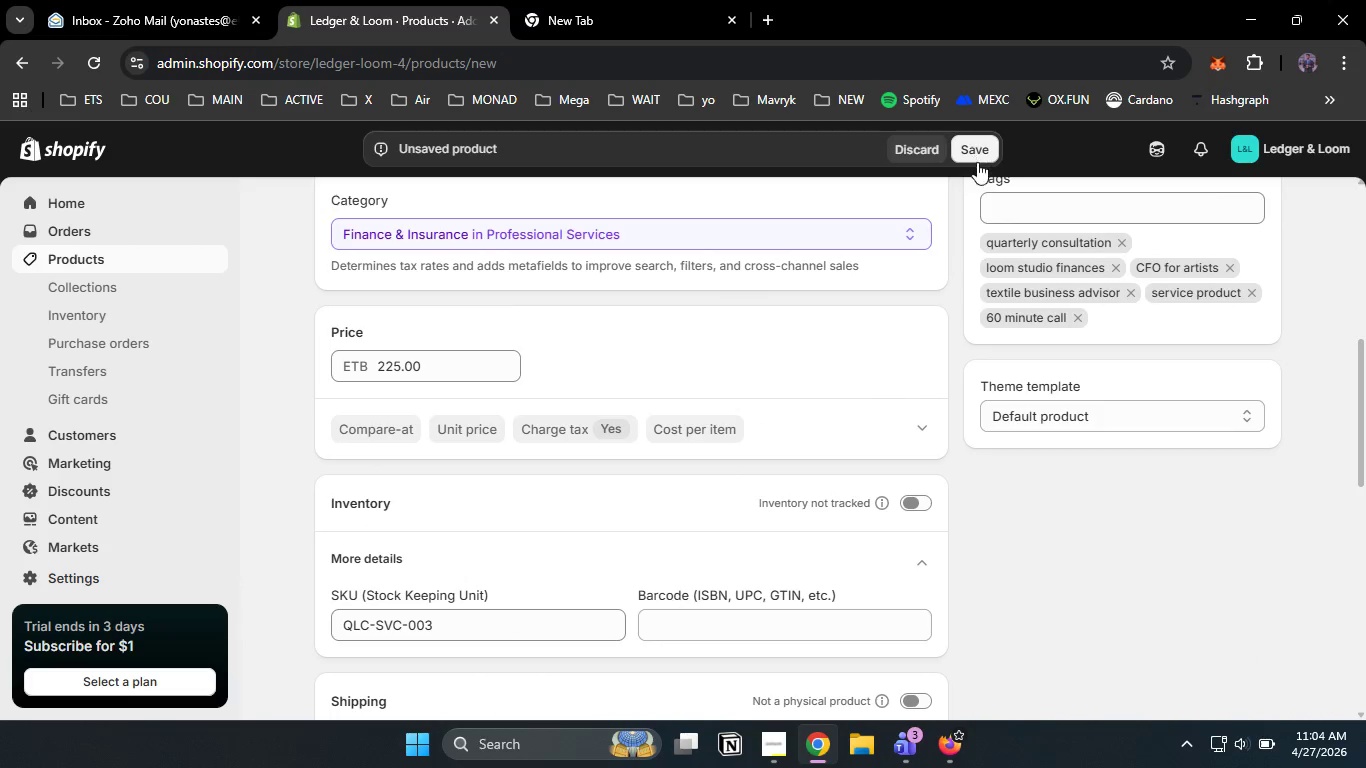 
left_click([975, 157])
 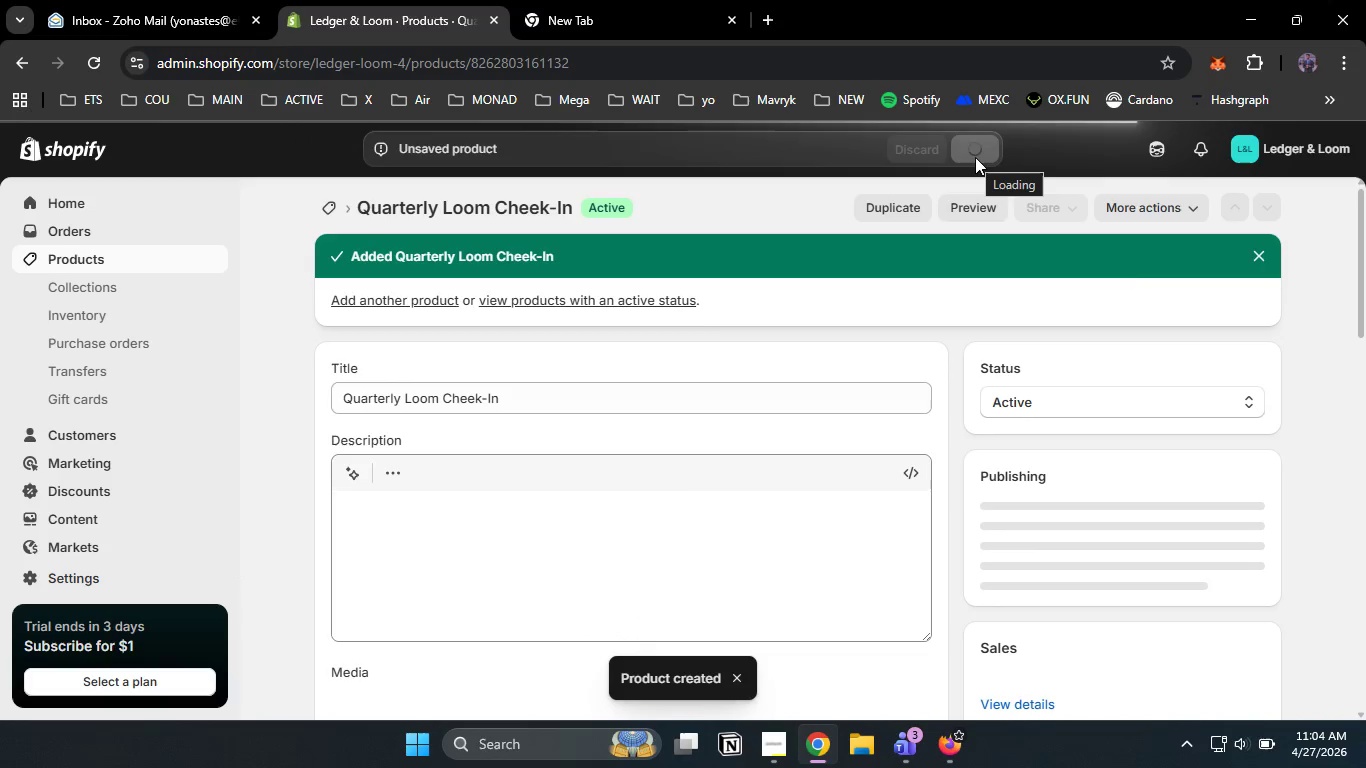 
wait(11.95)
 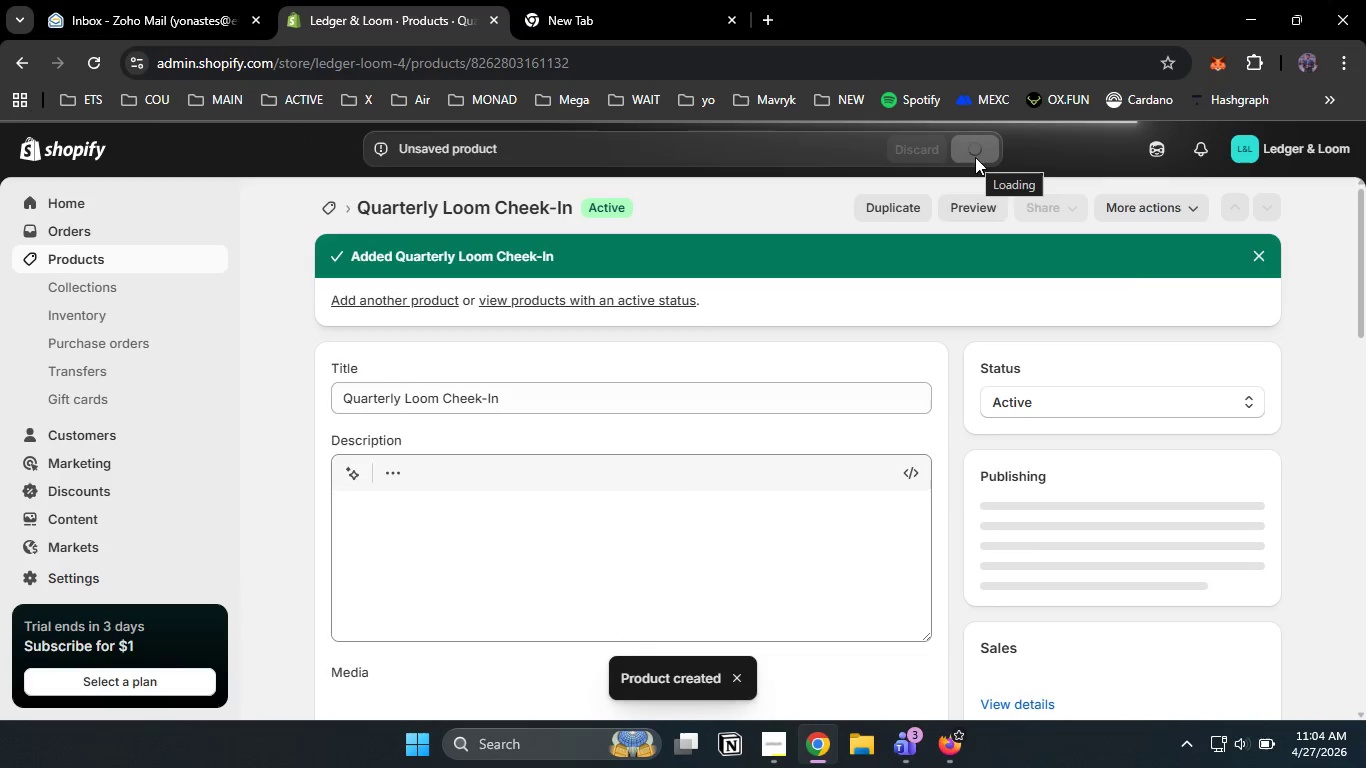 
left_click([143, 262])
 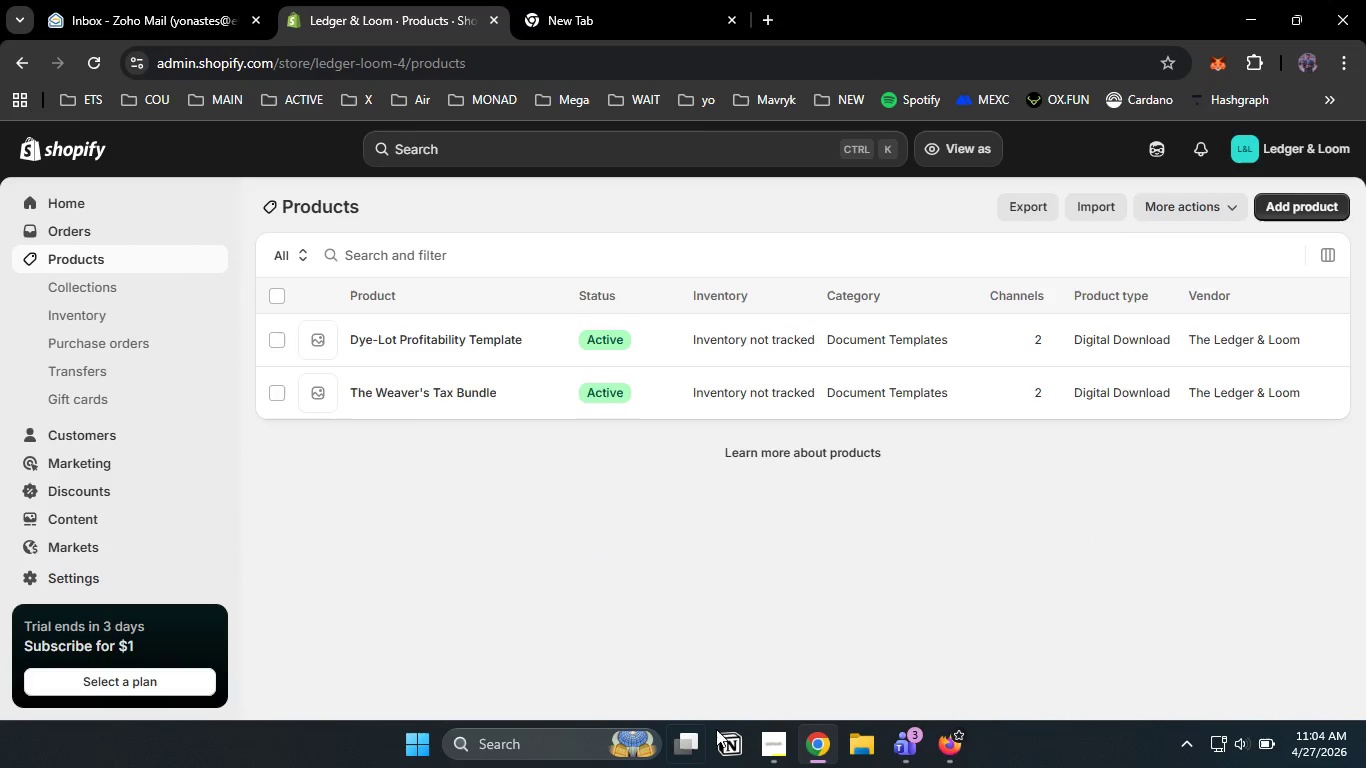 
left_click([774, 755])